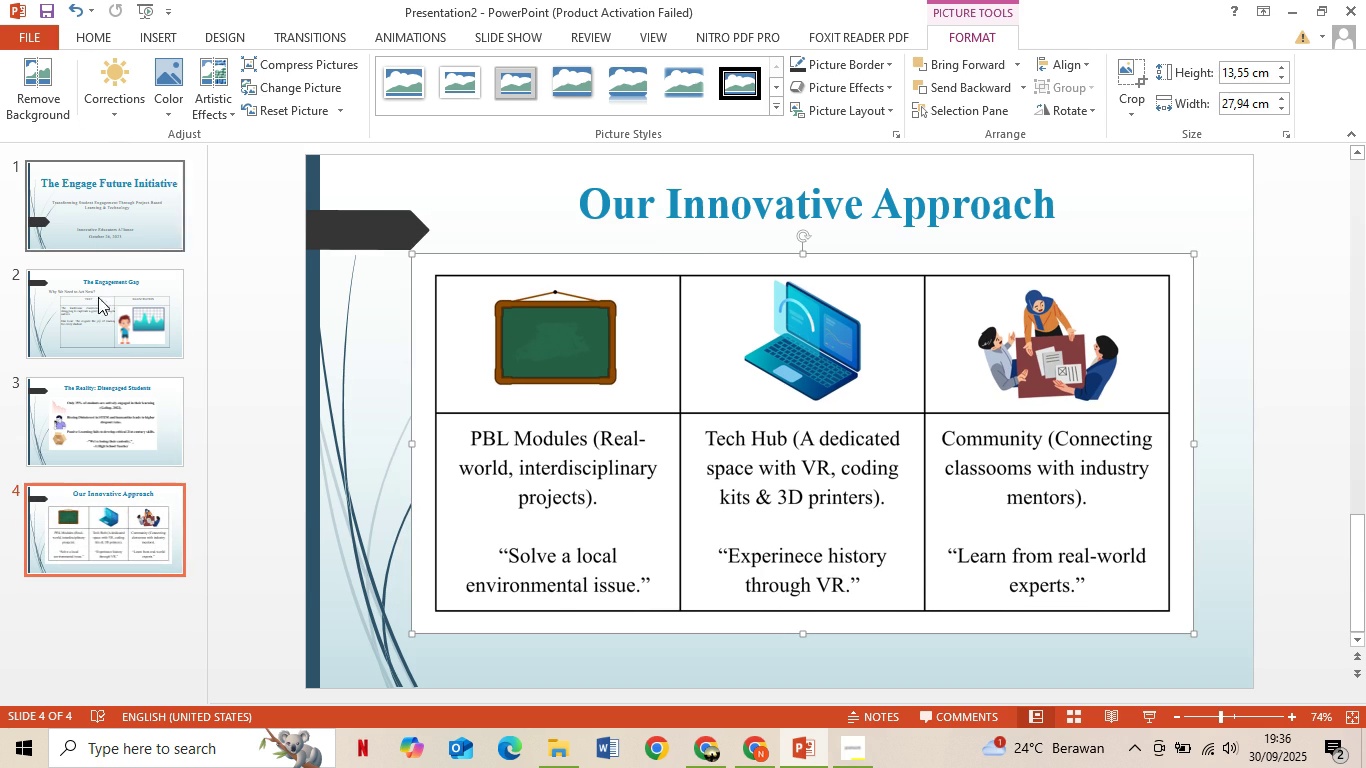 
right_click([65, 520])
 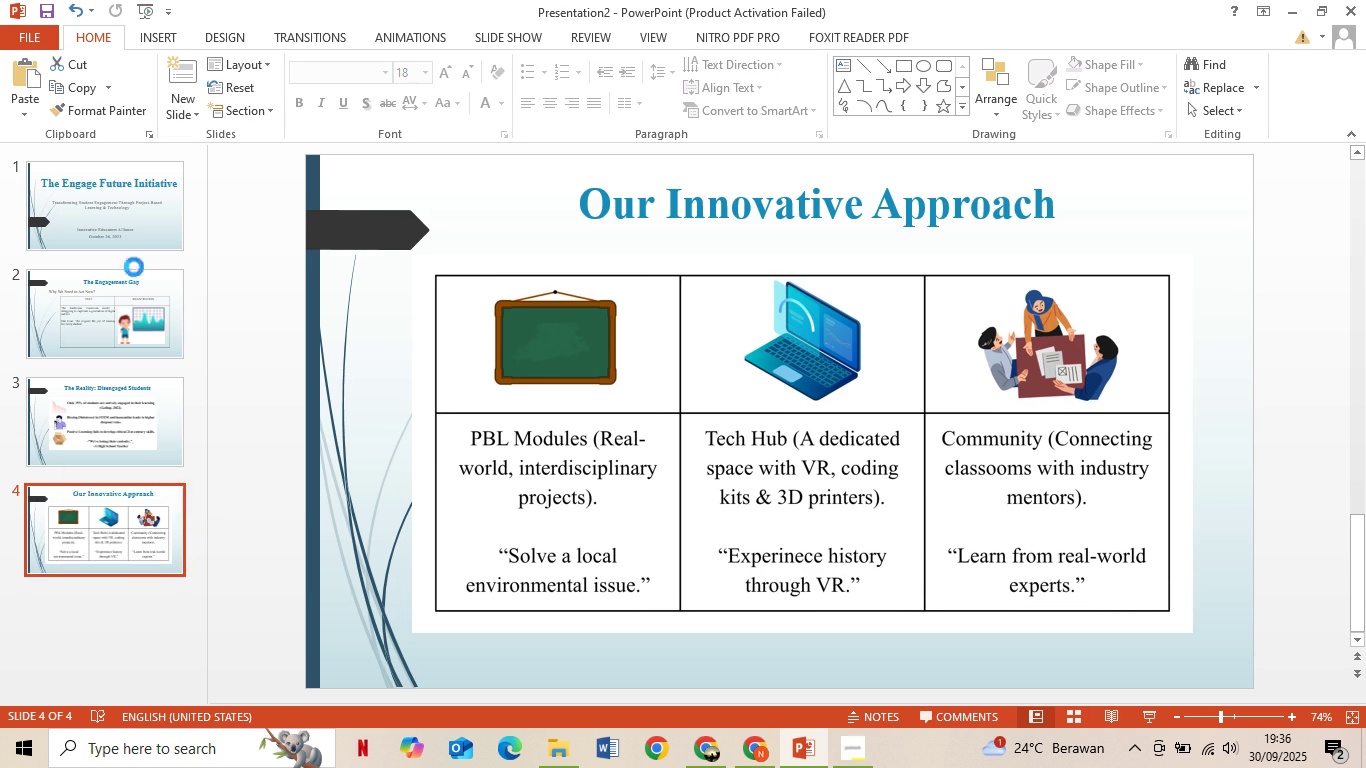 
left_click([134, 267])
 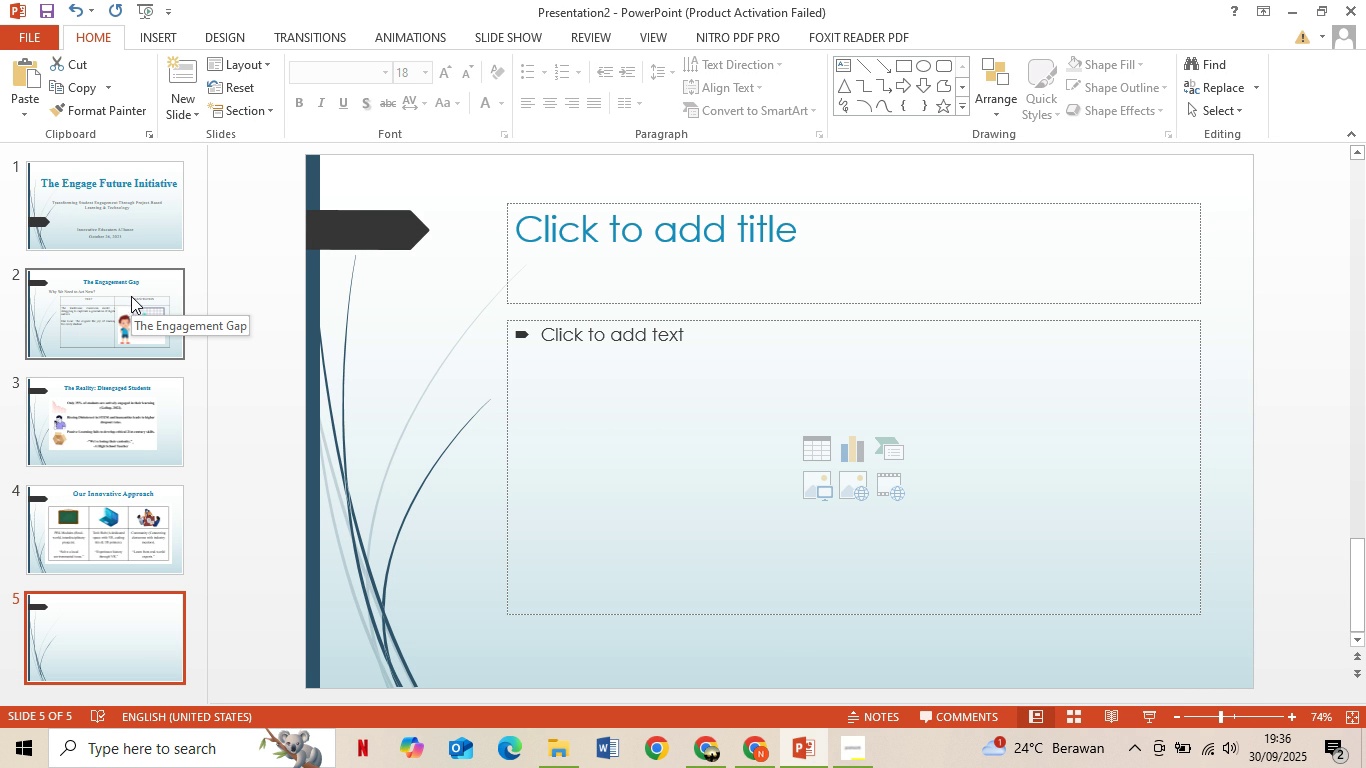 
wait(23.46)
 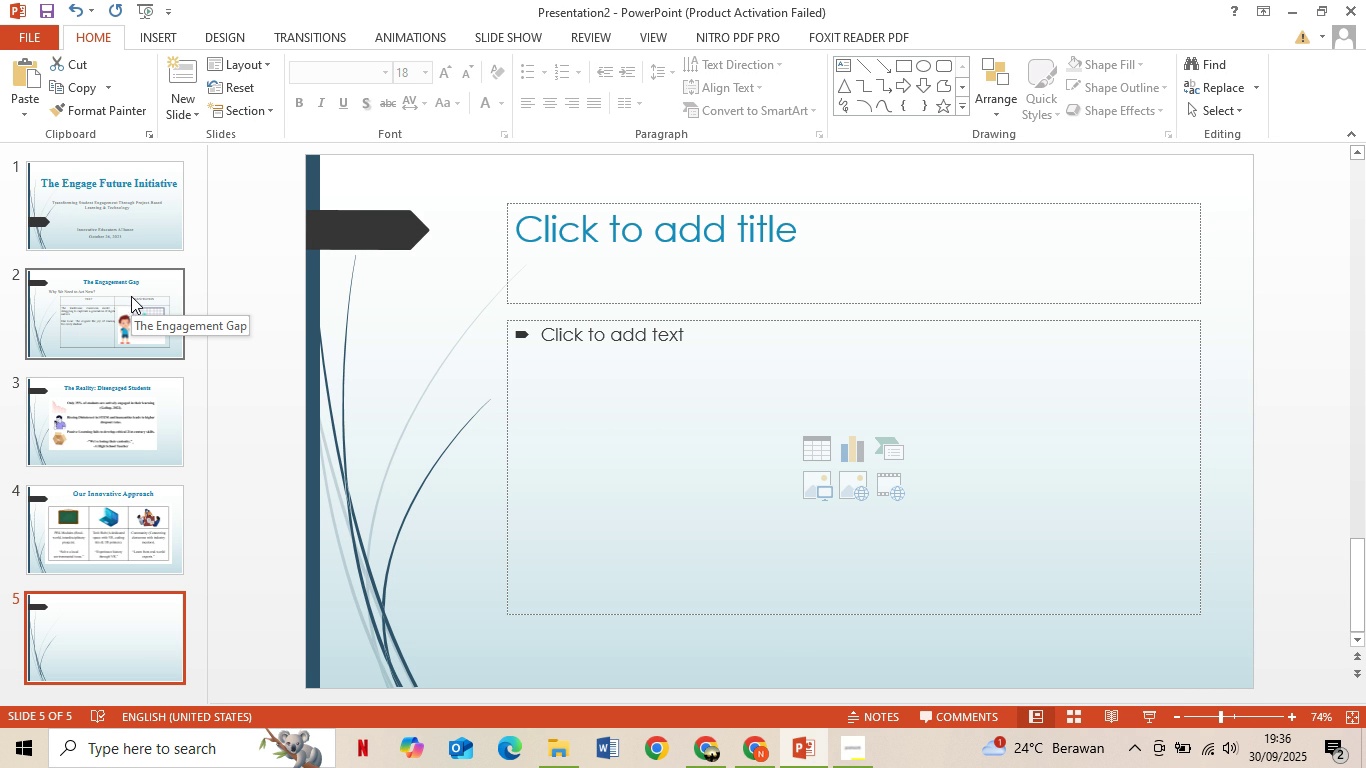 
left_click([89, 532])
 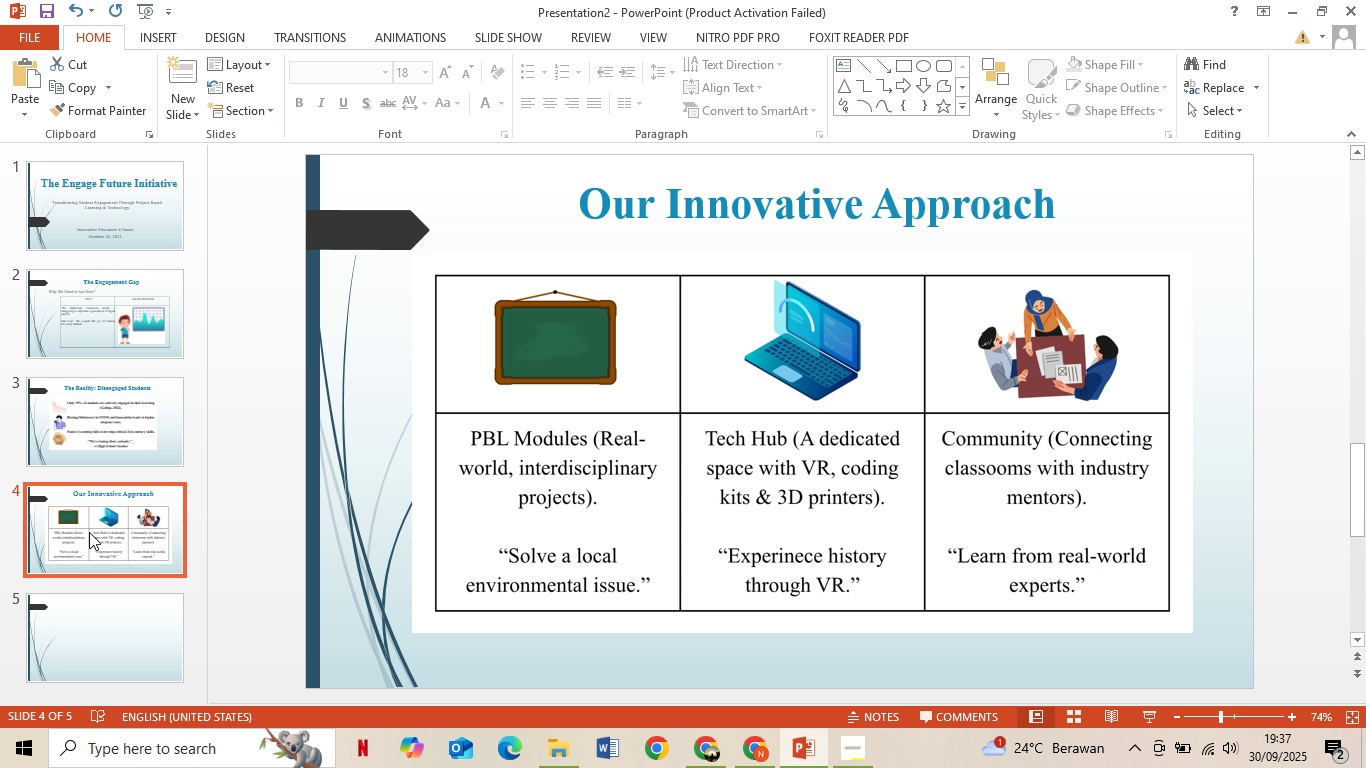 
wait(20.71)
 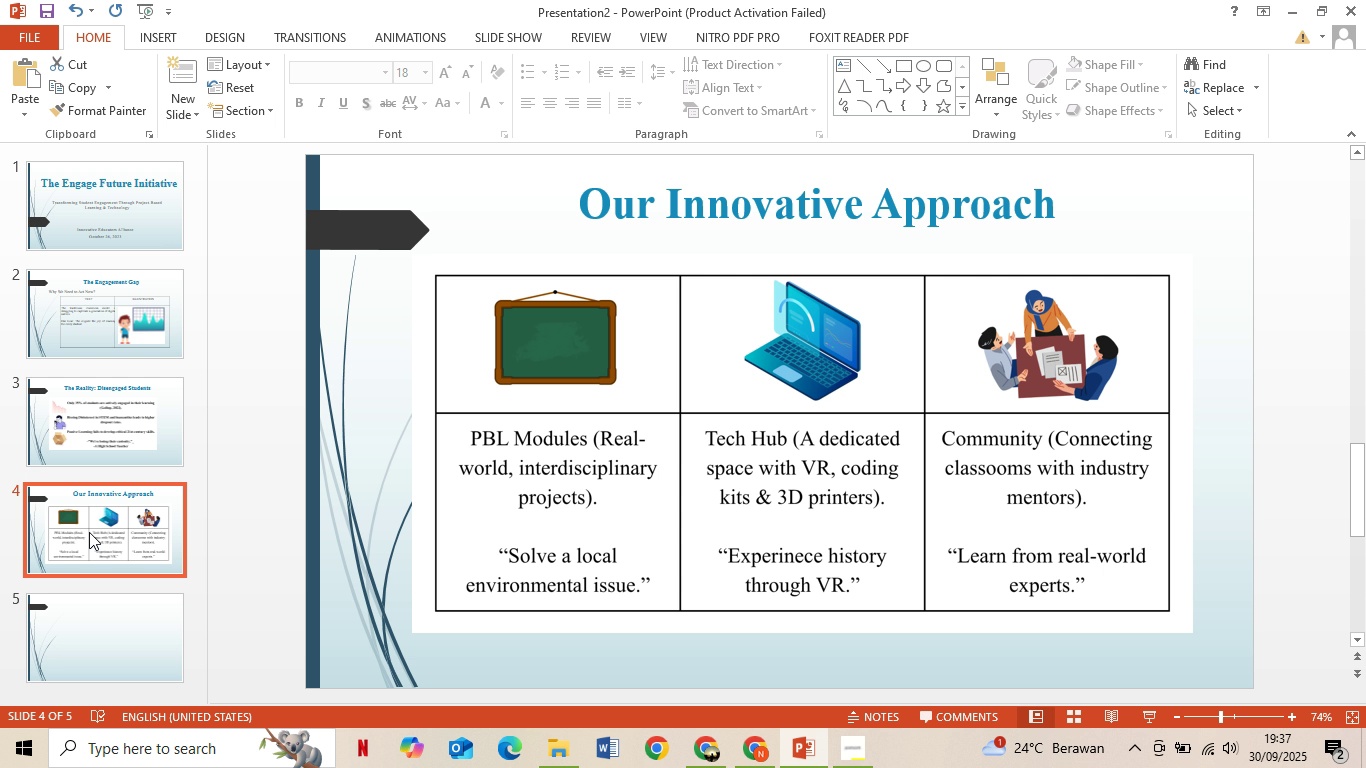 
left_click([849, 743])
 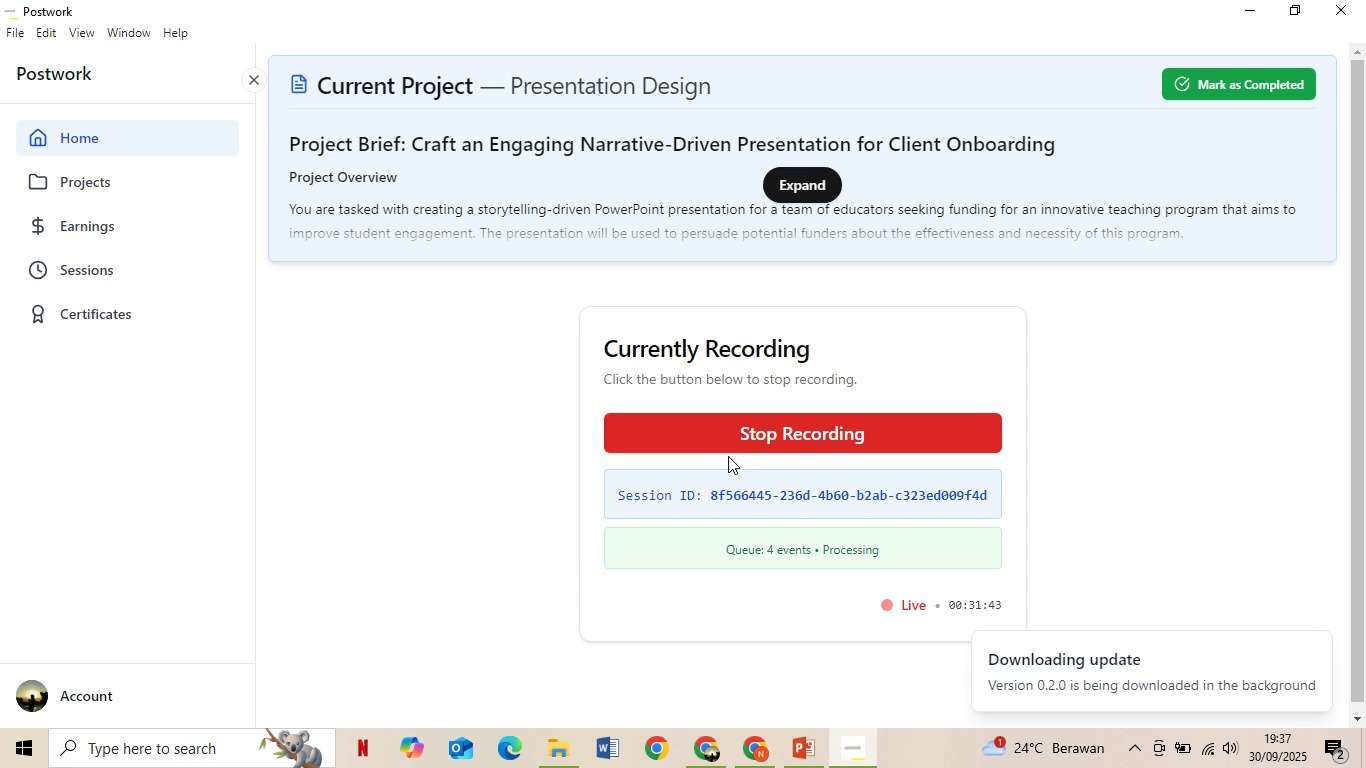 
scroll: coordinate [728, 456], scroll_direction: down, amount: 1.0
 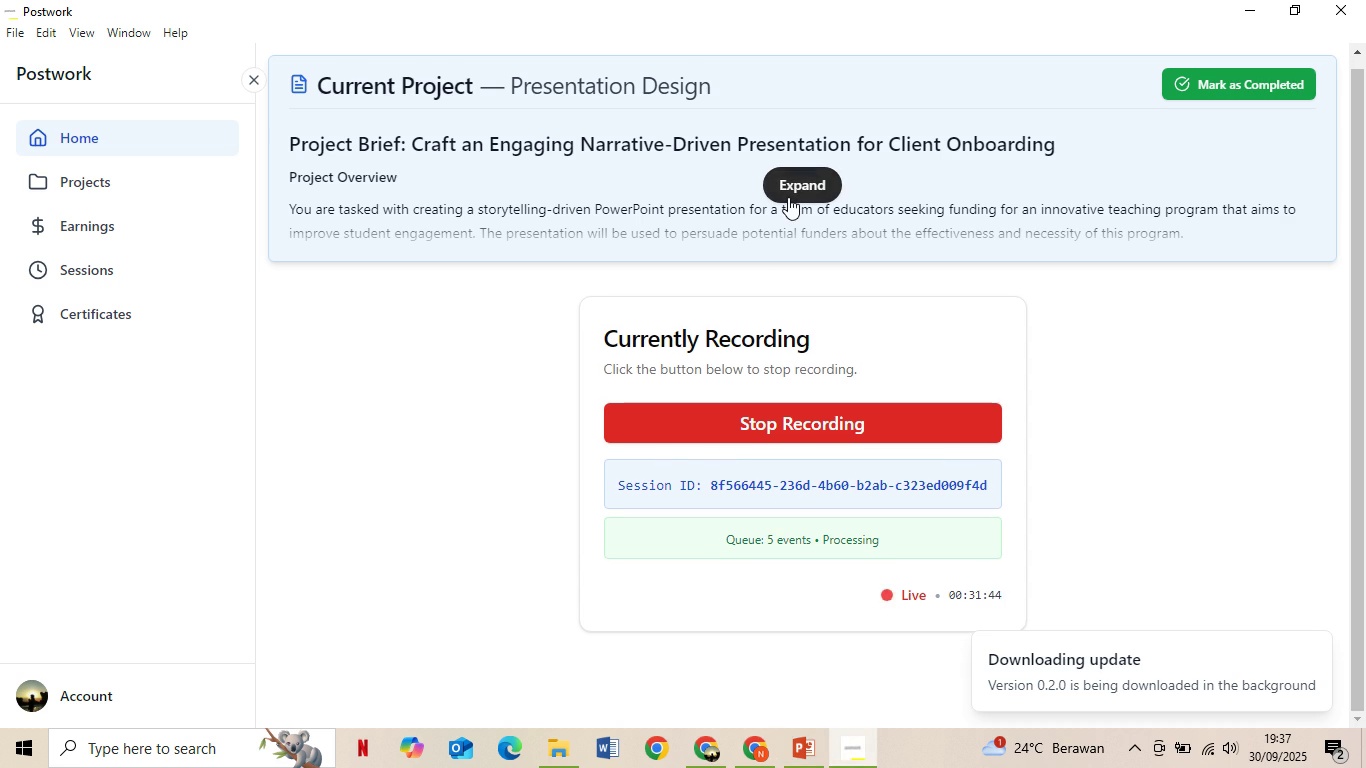 
left_click([788, 197])
 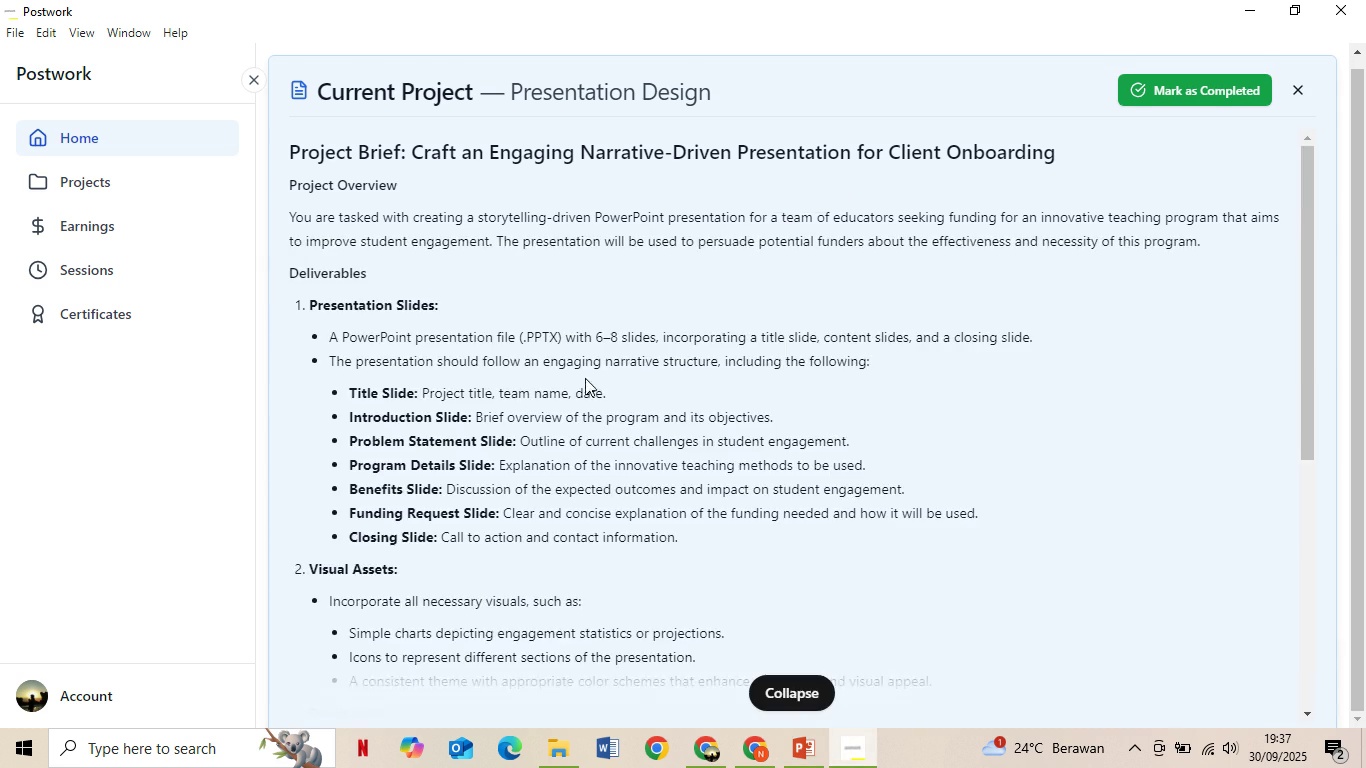 
scroll: coordinate [577, 391], scroll_direction: down, amount: 3.0
 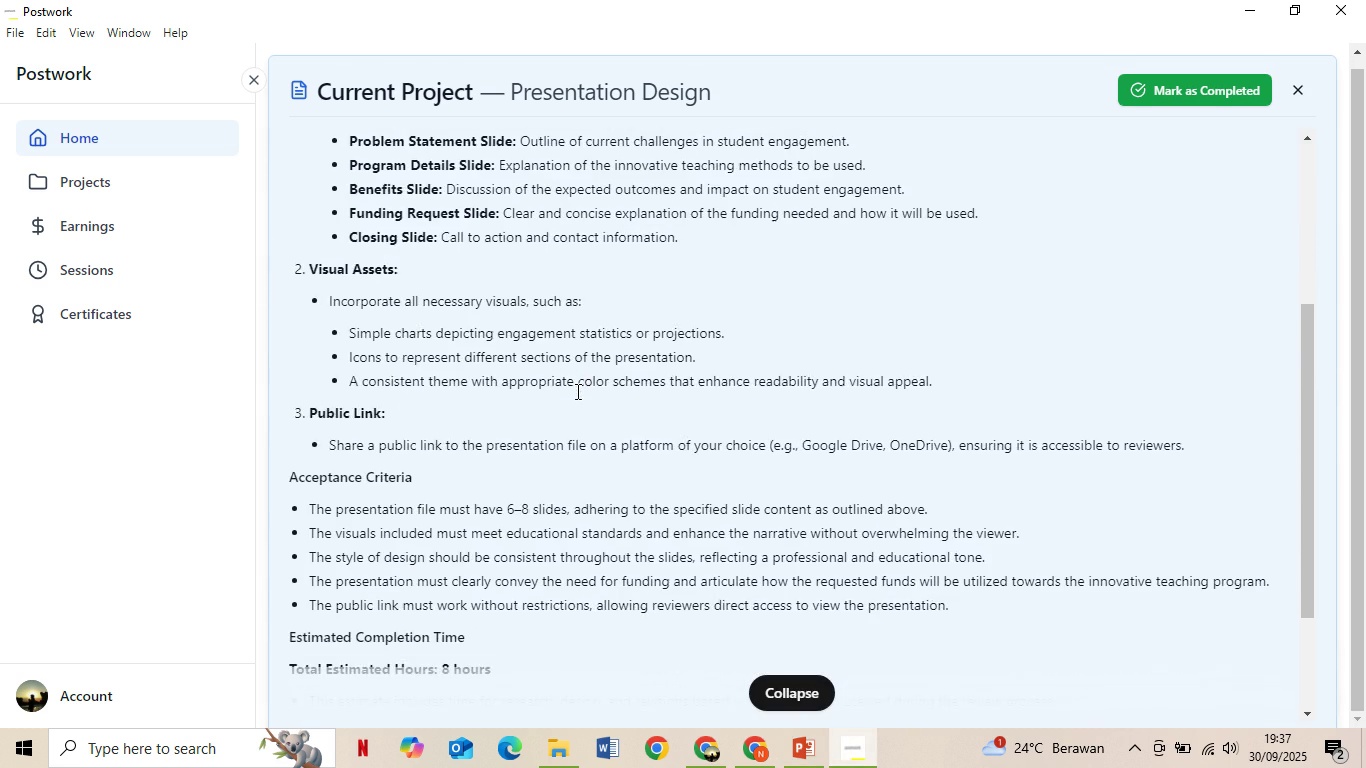 
scroll: coordinate [576, 391], scroll_direction: none, amount: 0.0
 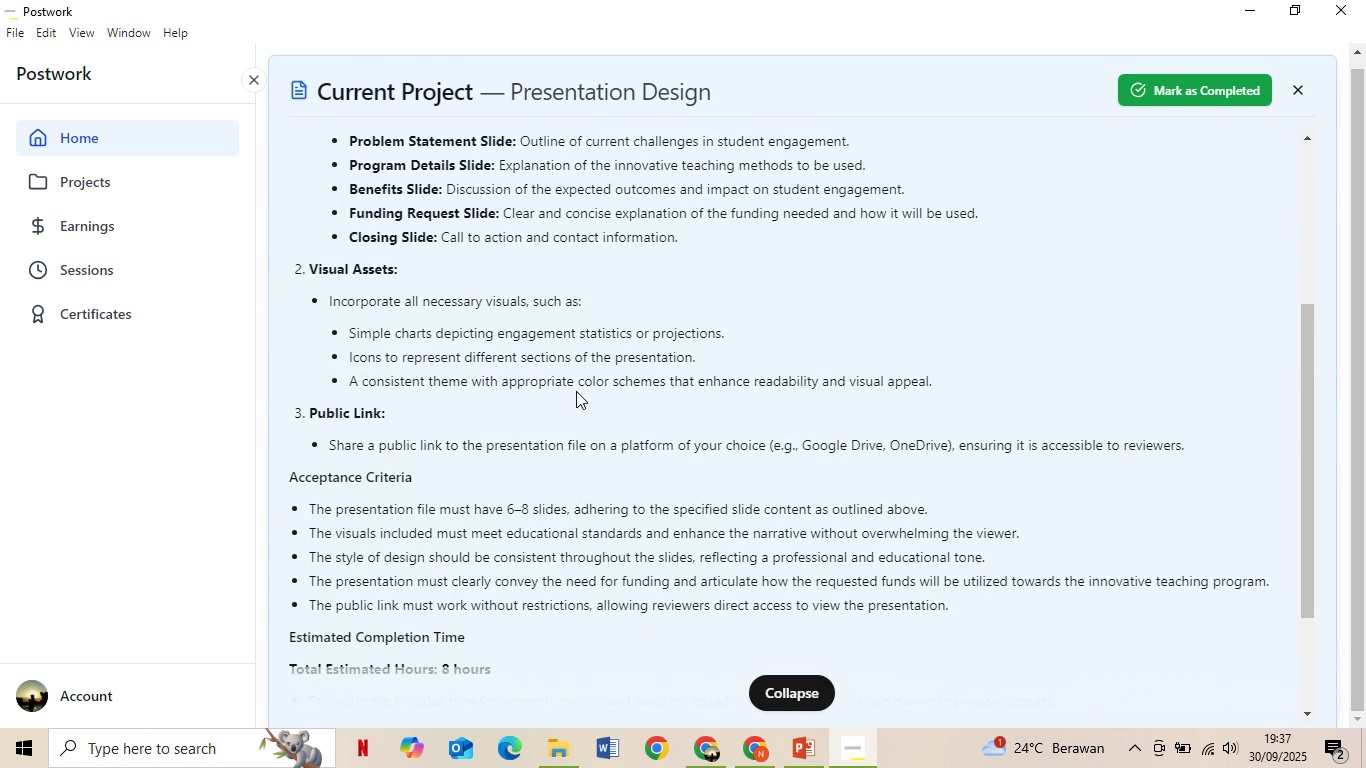 
scroll: coordinate [576, 391], scroll_direction: up, amount: 5.0
 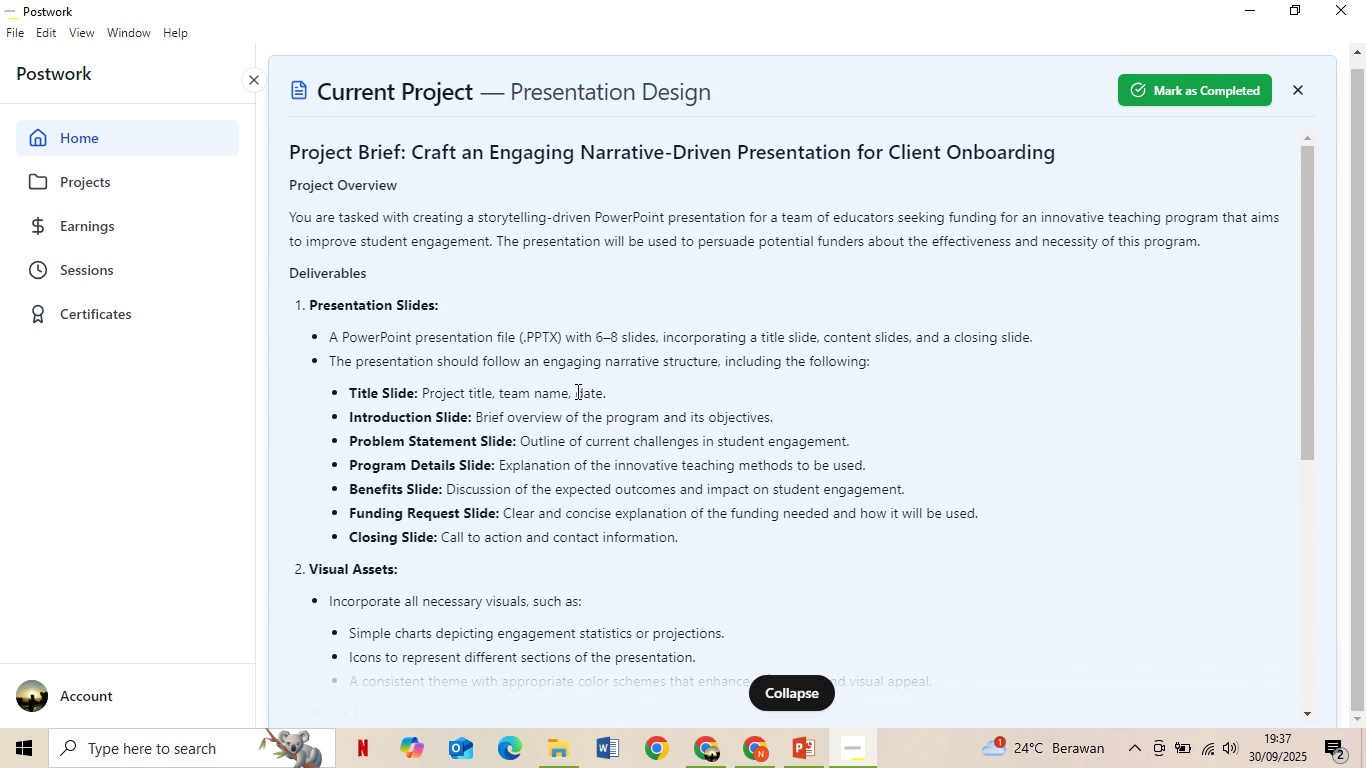 
scroll: coordinate [576, 391], scroll_direction: down, amount: 4.0
 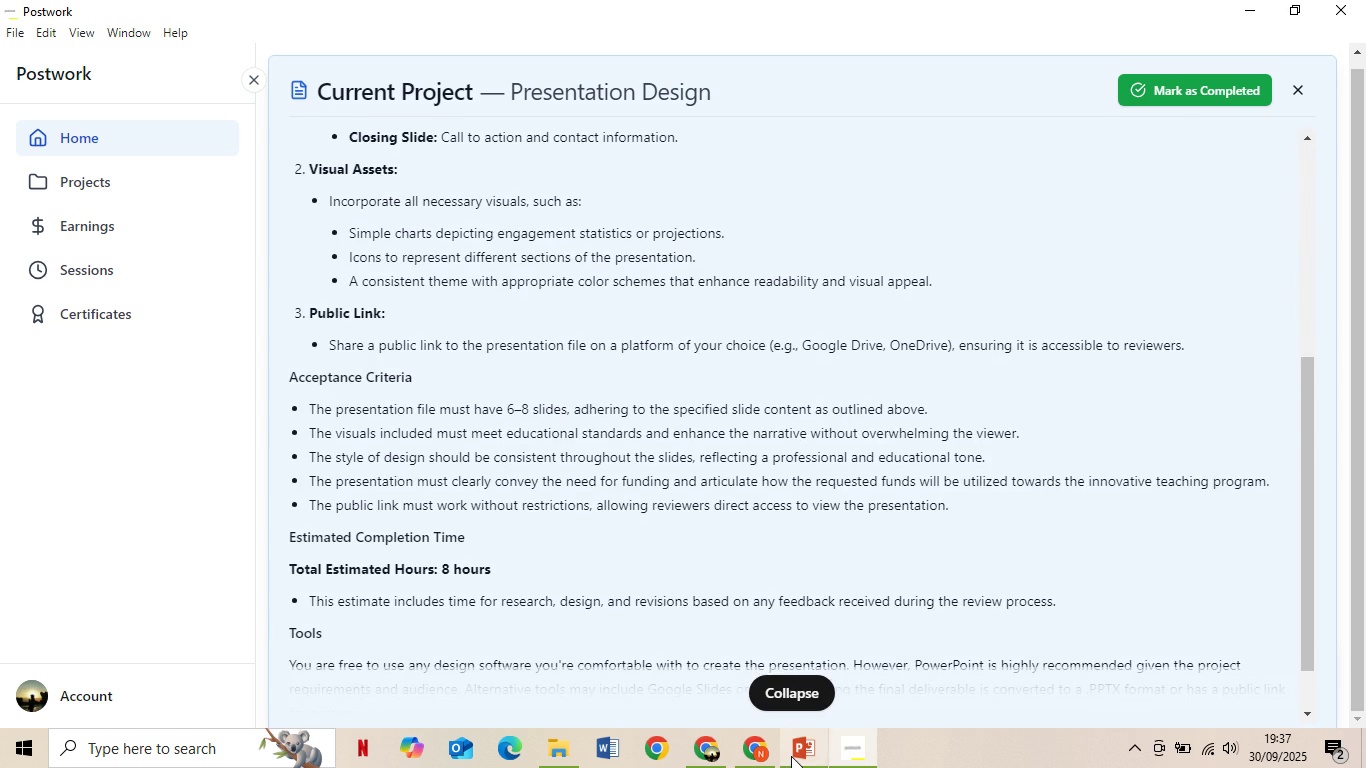 
left_click([791, 756])
 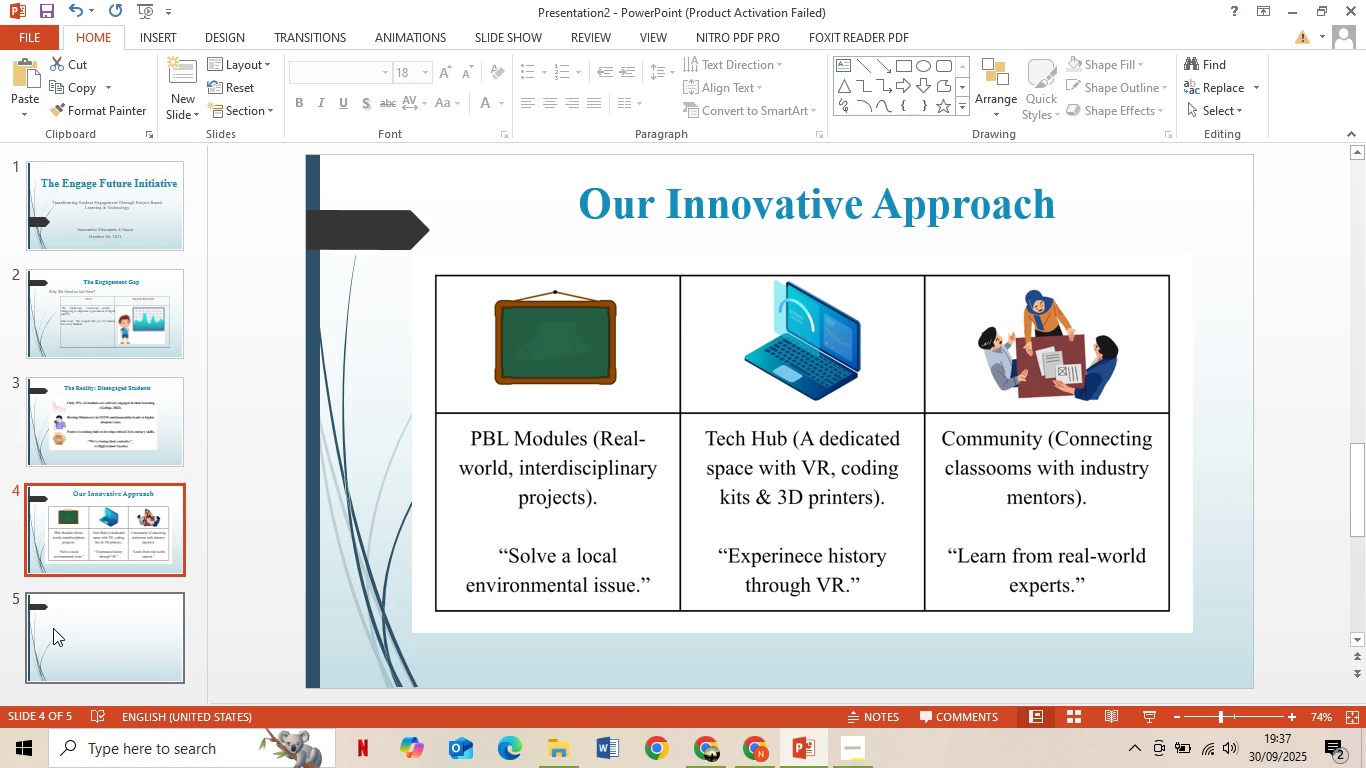 
left_click([53, 628])
 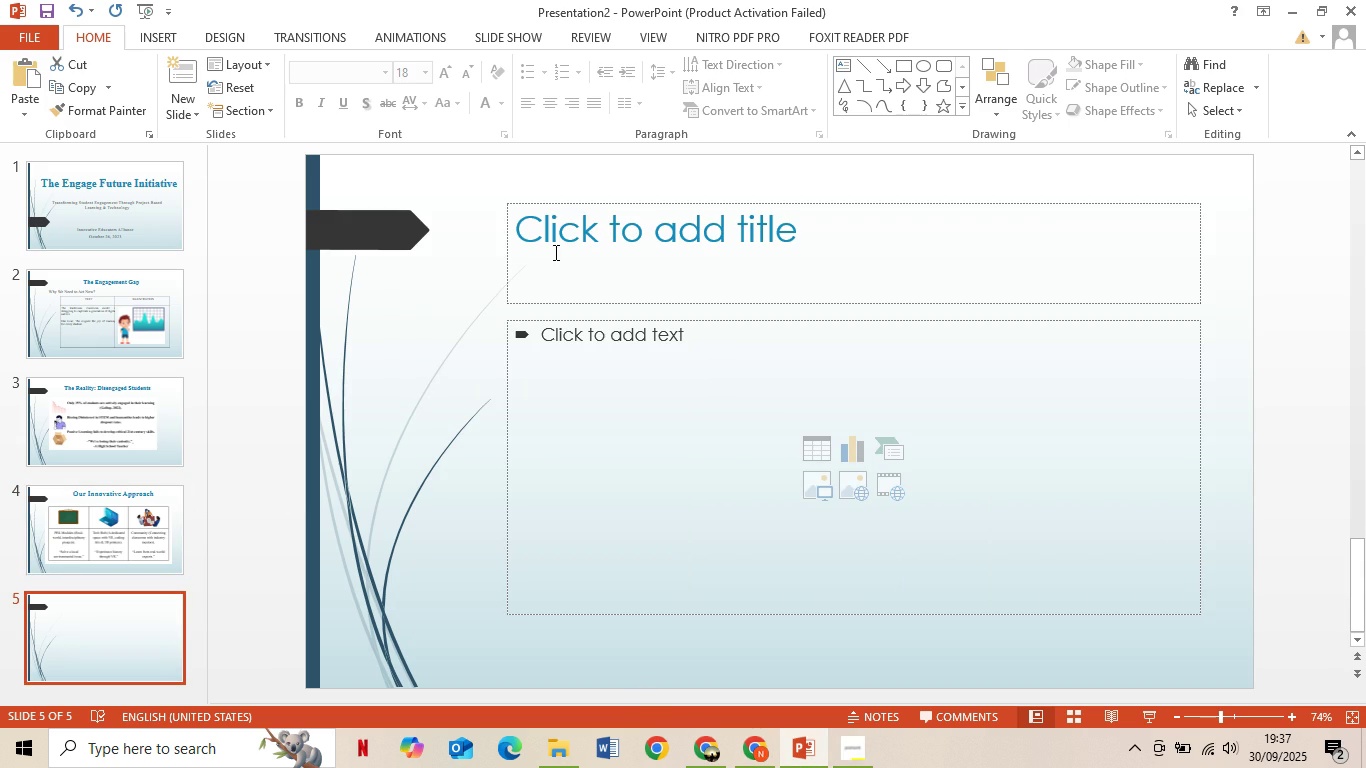 
left_click([556, 251])
 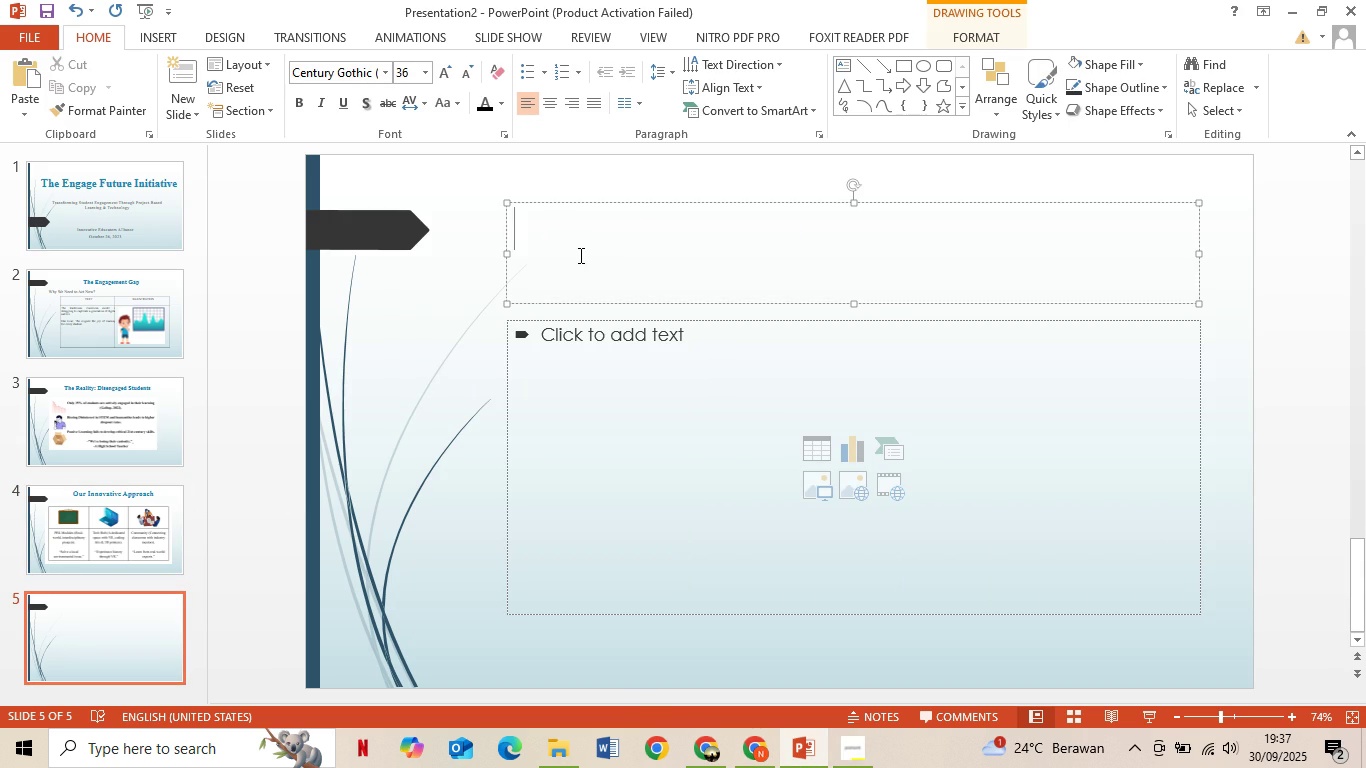 
wait(8.37)
 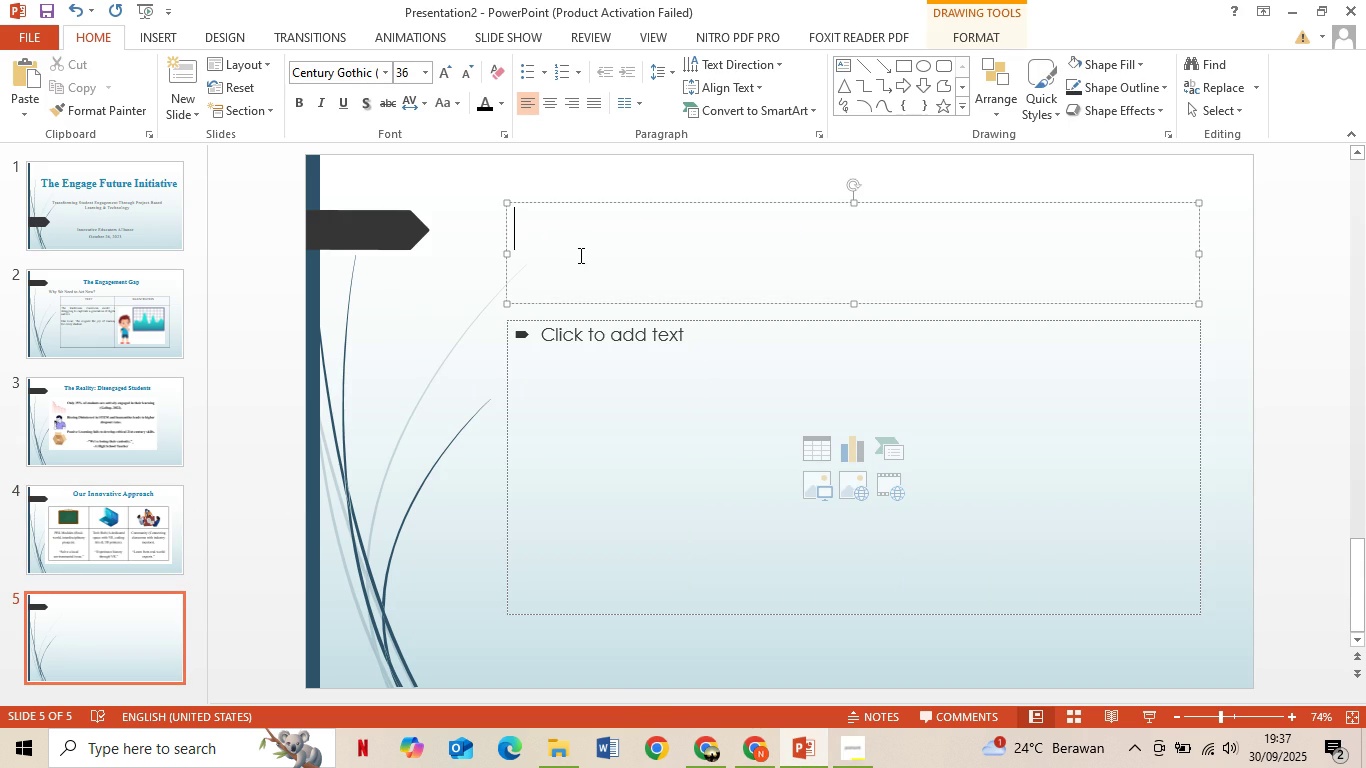 
type(The Impact We w)
key(Backspace)
type(Will Create)
 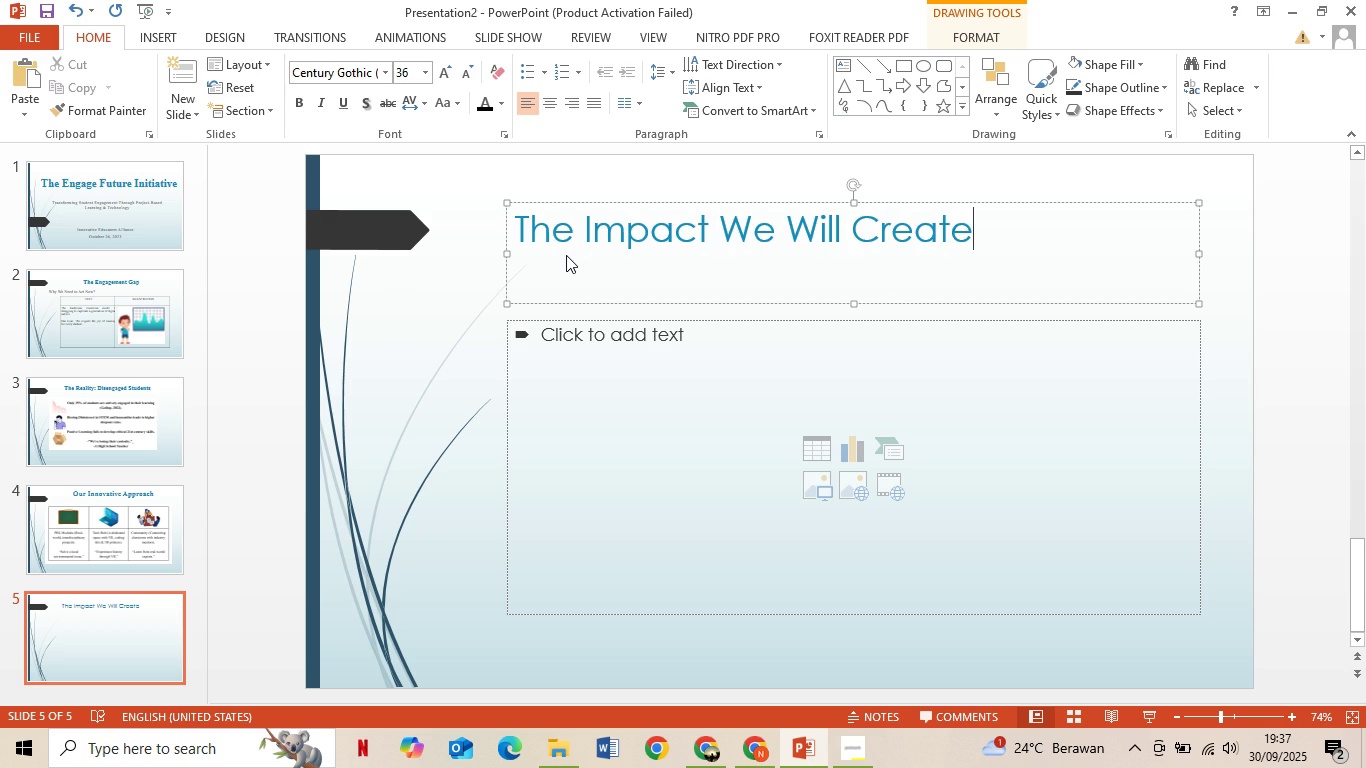 
key(Control+A)
 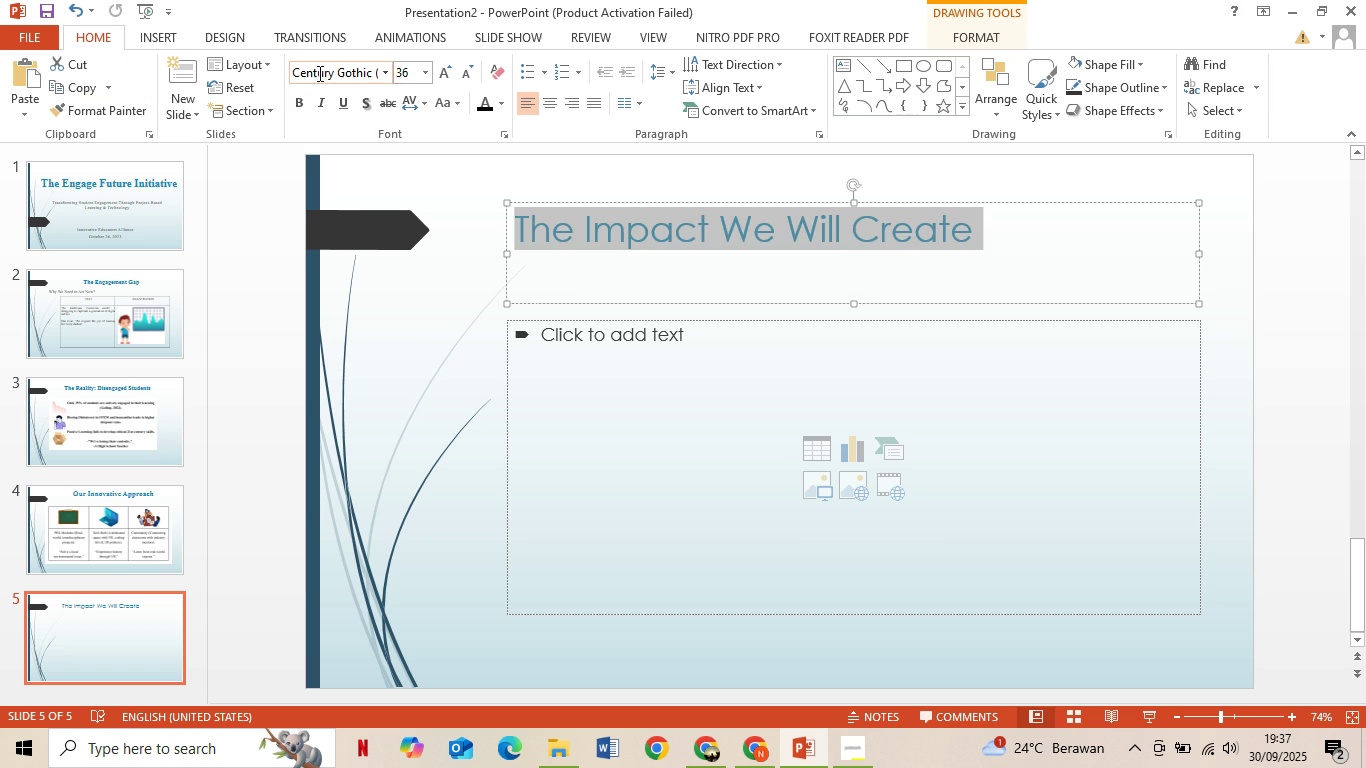 
left_click([318, 73])
 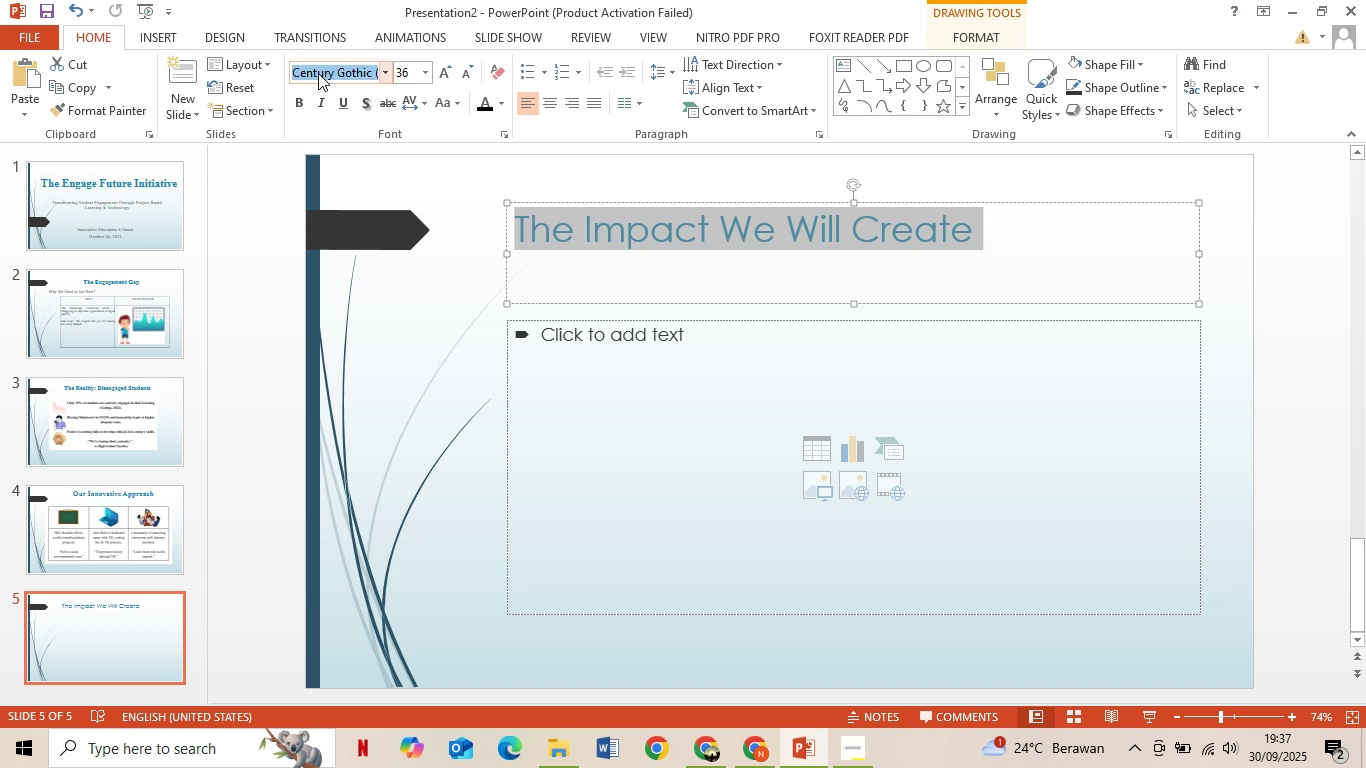 
key(T)
 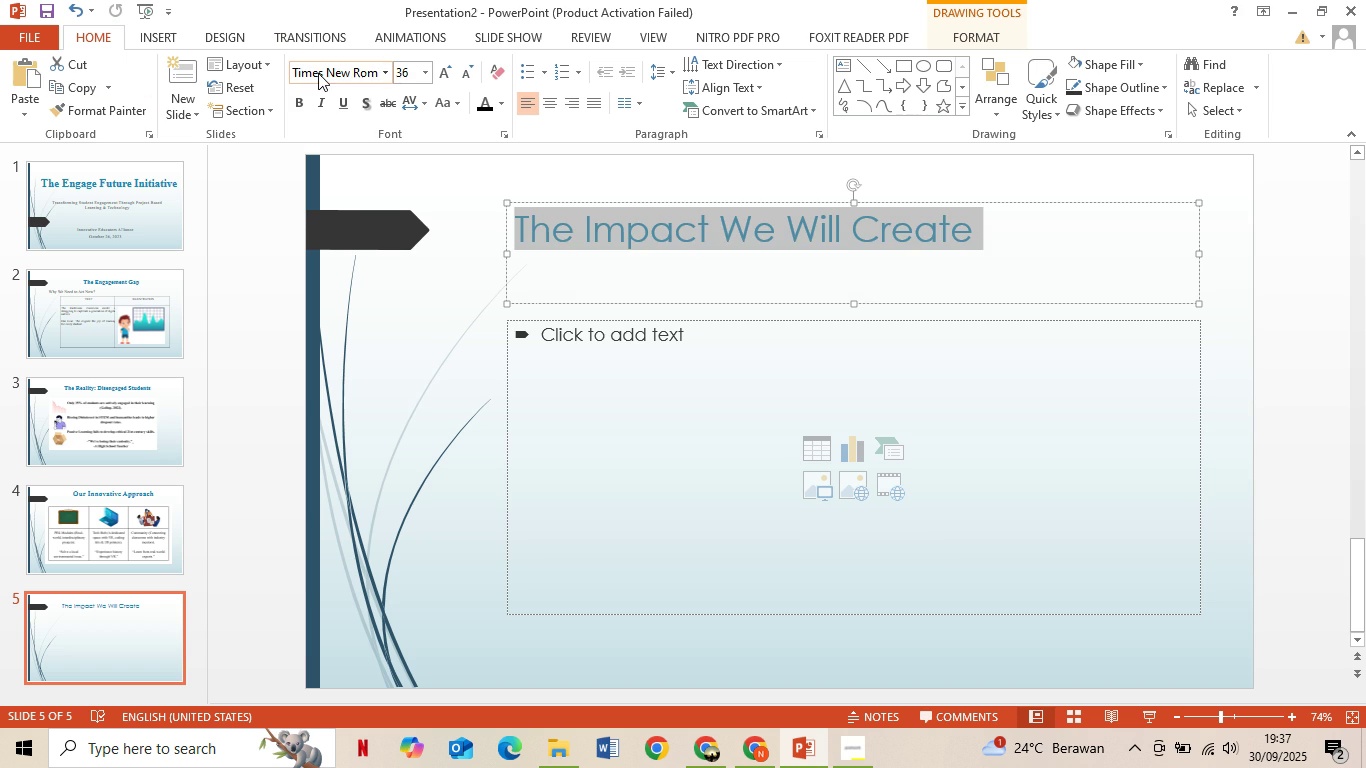 
key(Enter)
 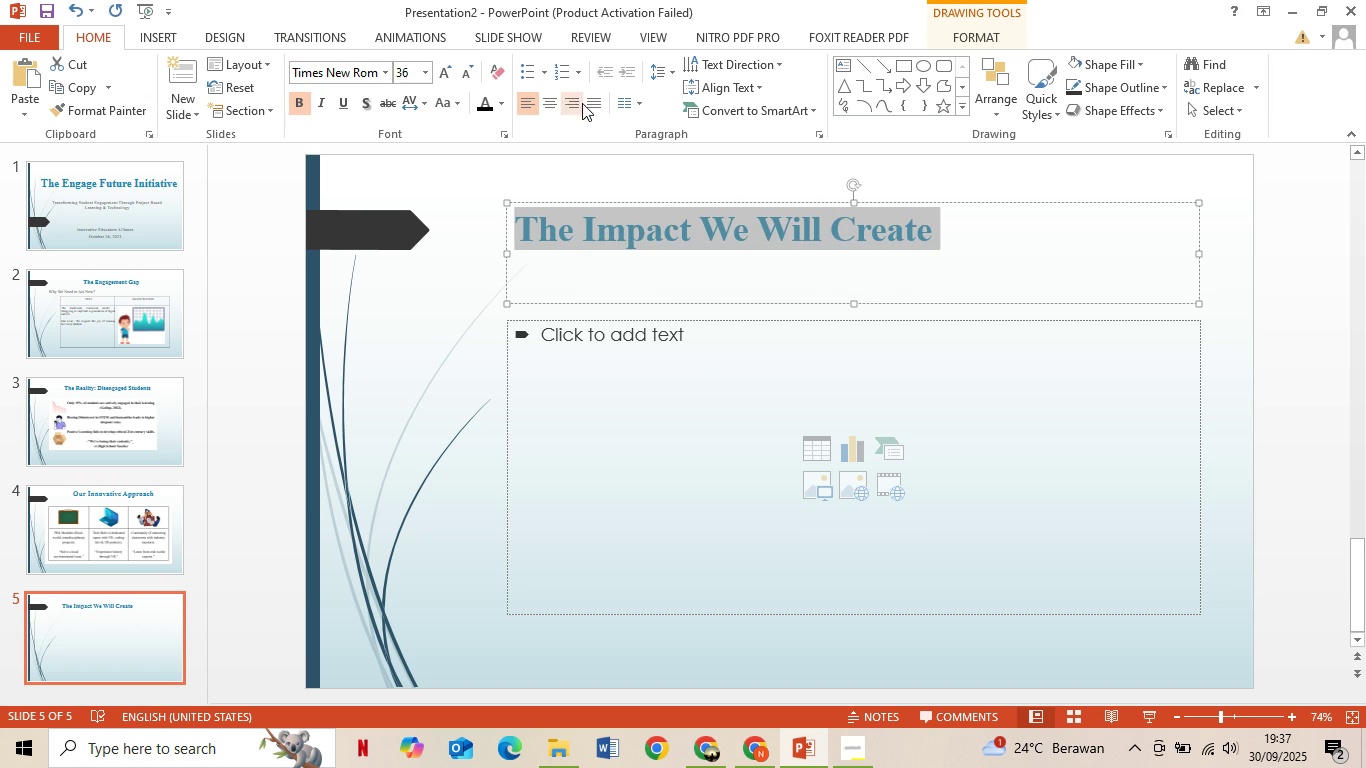 
left_click([551, 99])
 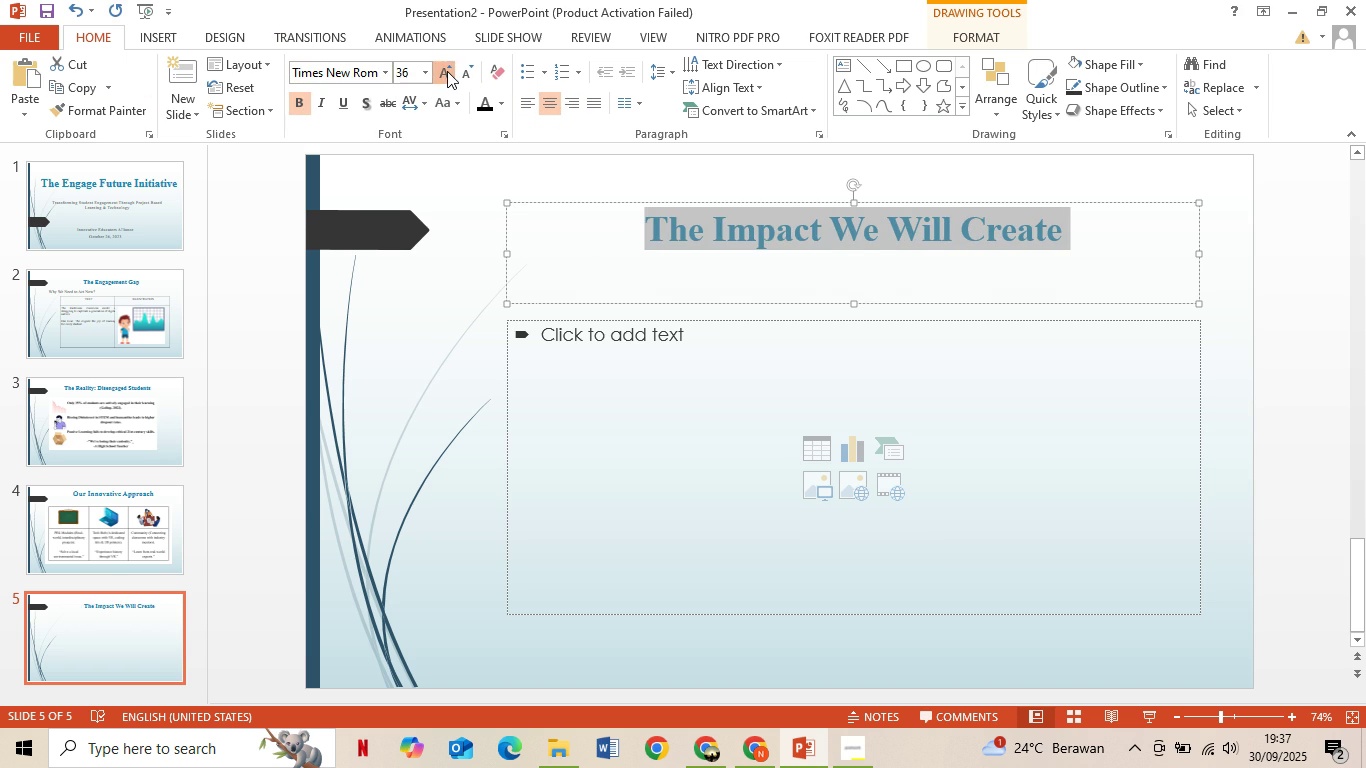 
double_click([447, 71])
 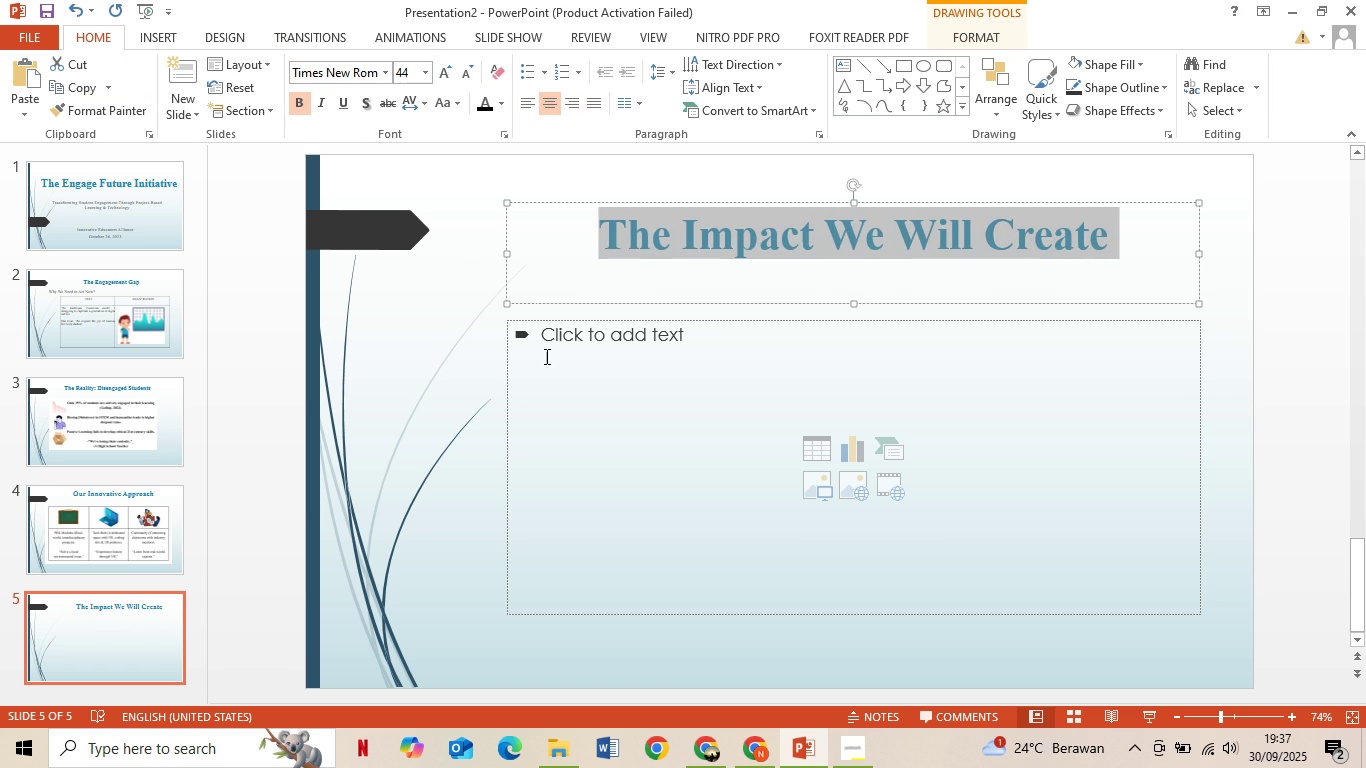 
left_click([566, 309])
 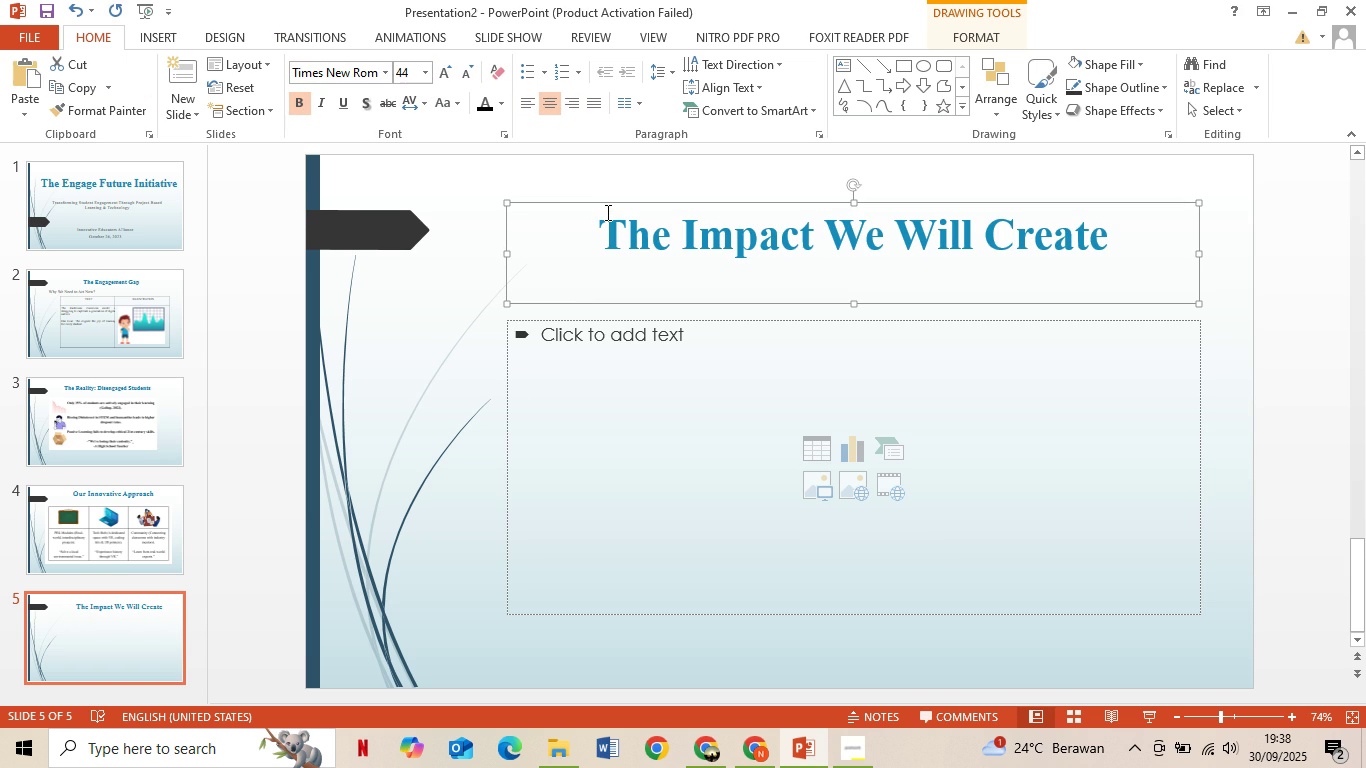 
left_click_drag(start_coordinate=[606, 203], to_coordinate=[556, 186])
 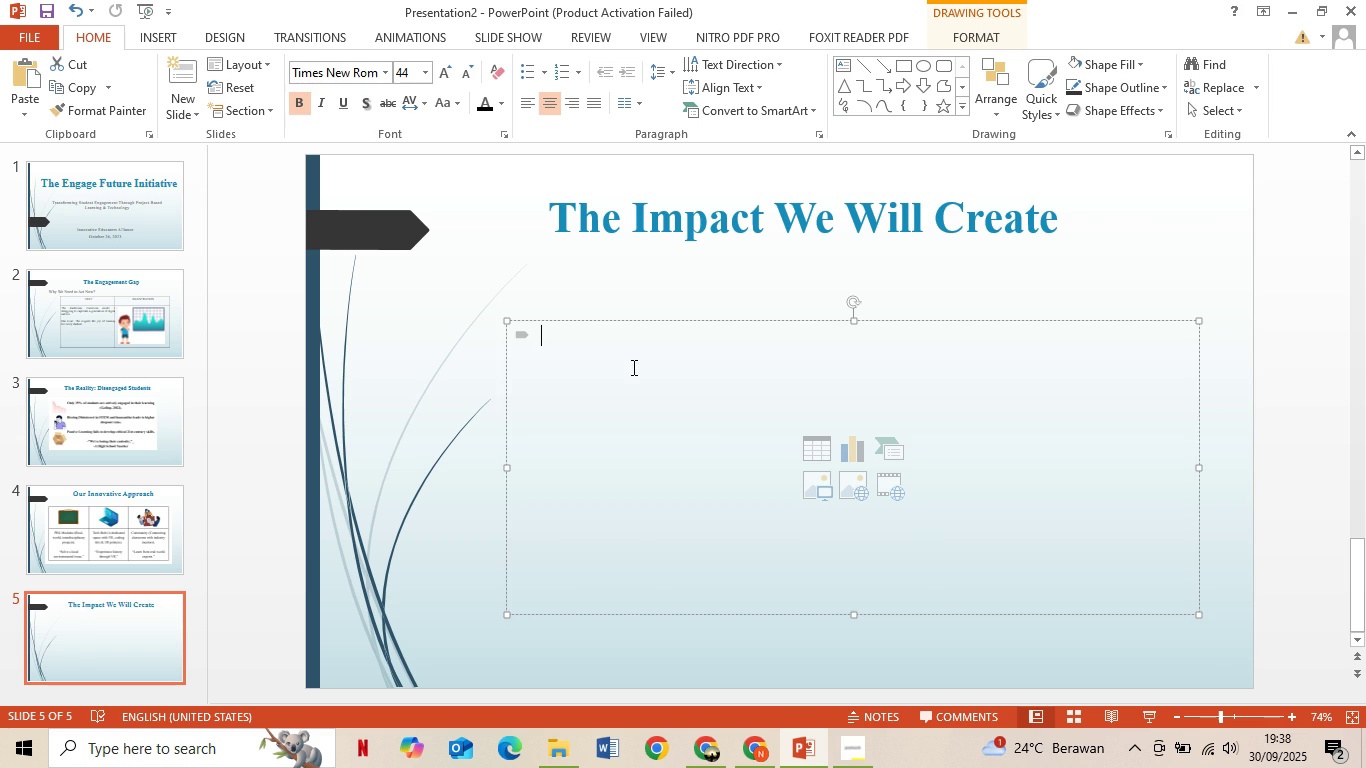 
left_click([632, 367])
 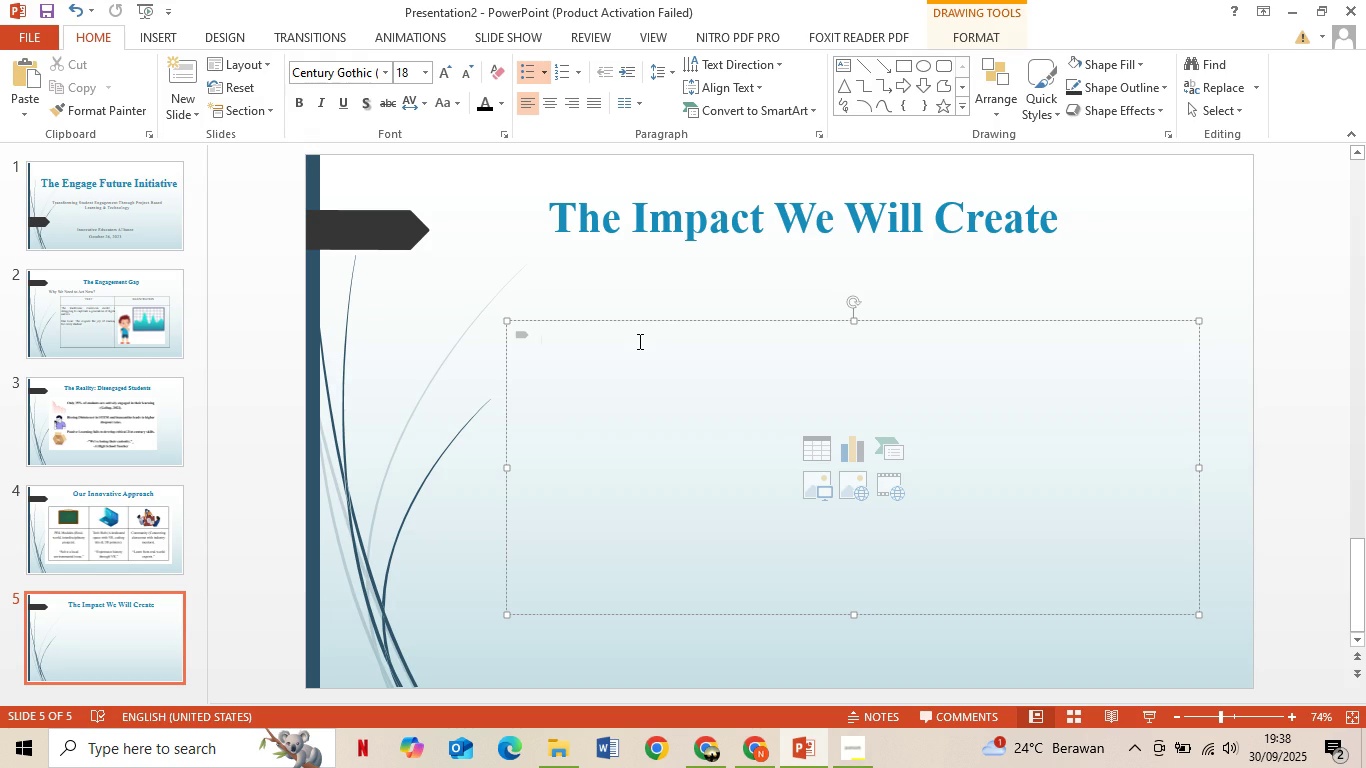 
wait(23.56)
 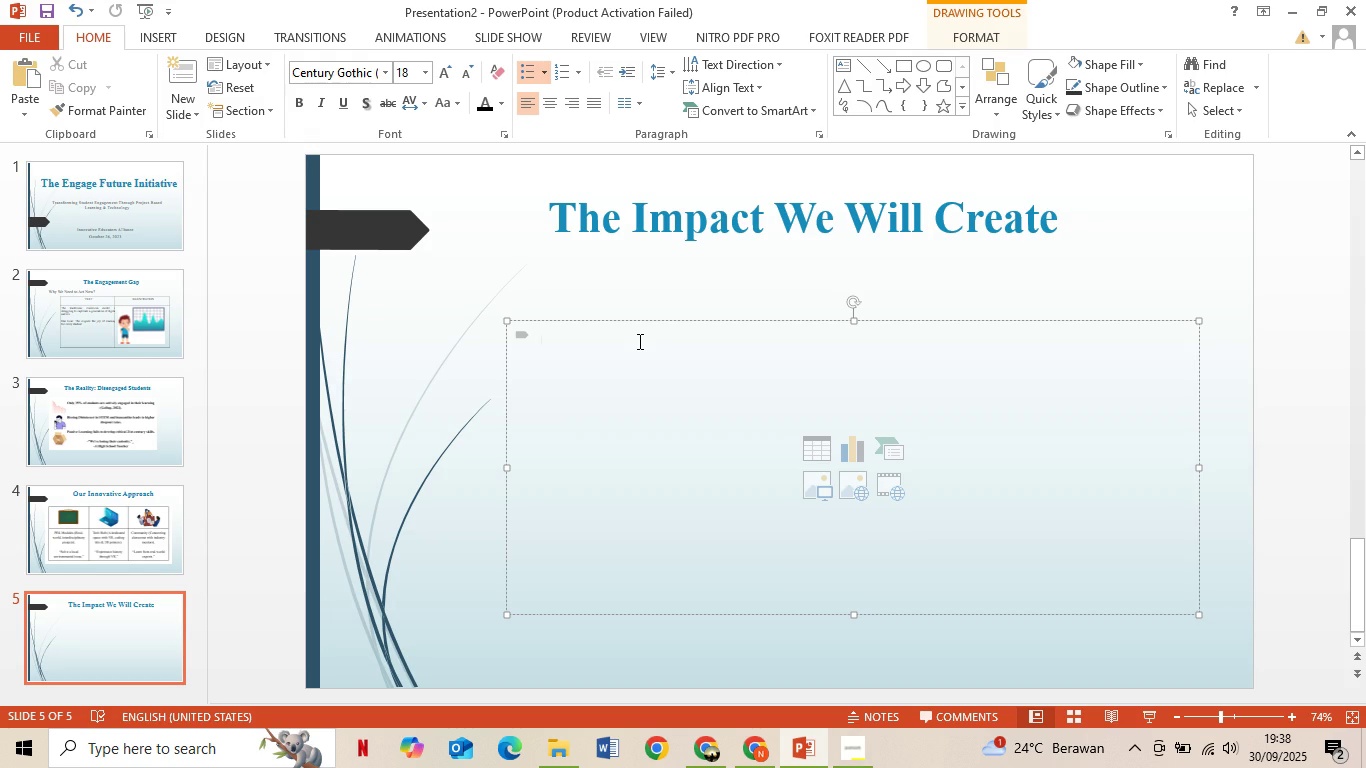 
left_click([582, 340])
 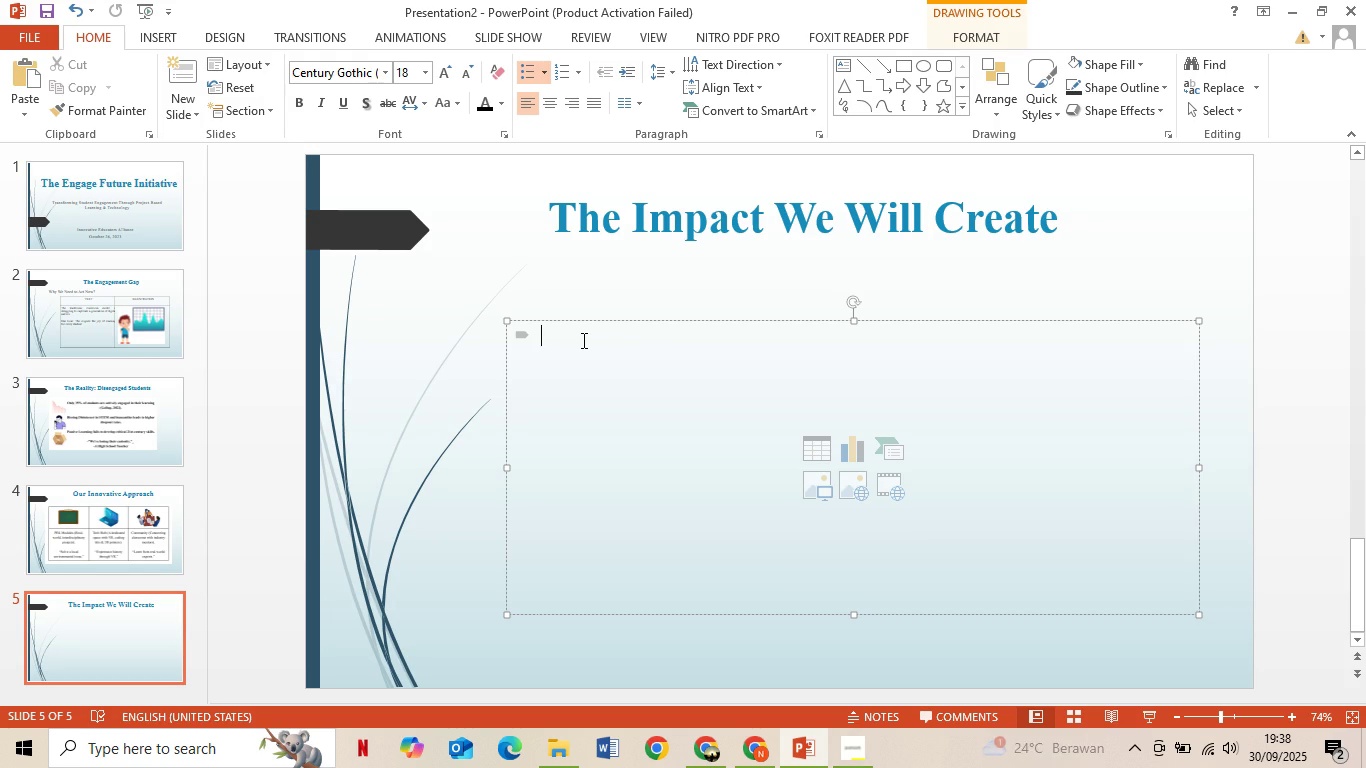 
type(Boosted Engagement)
 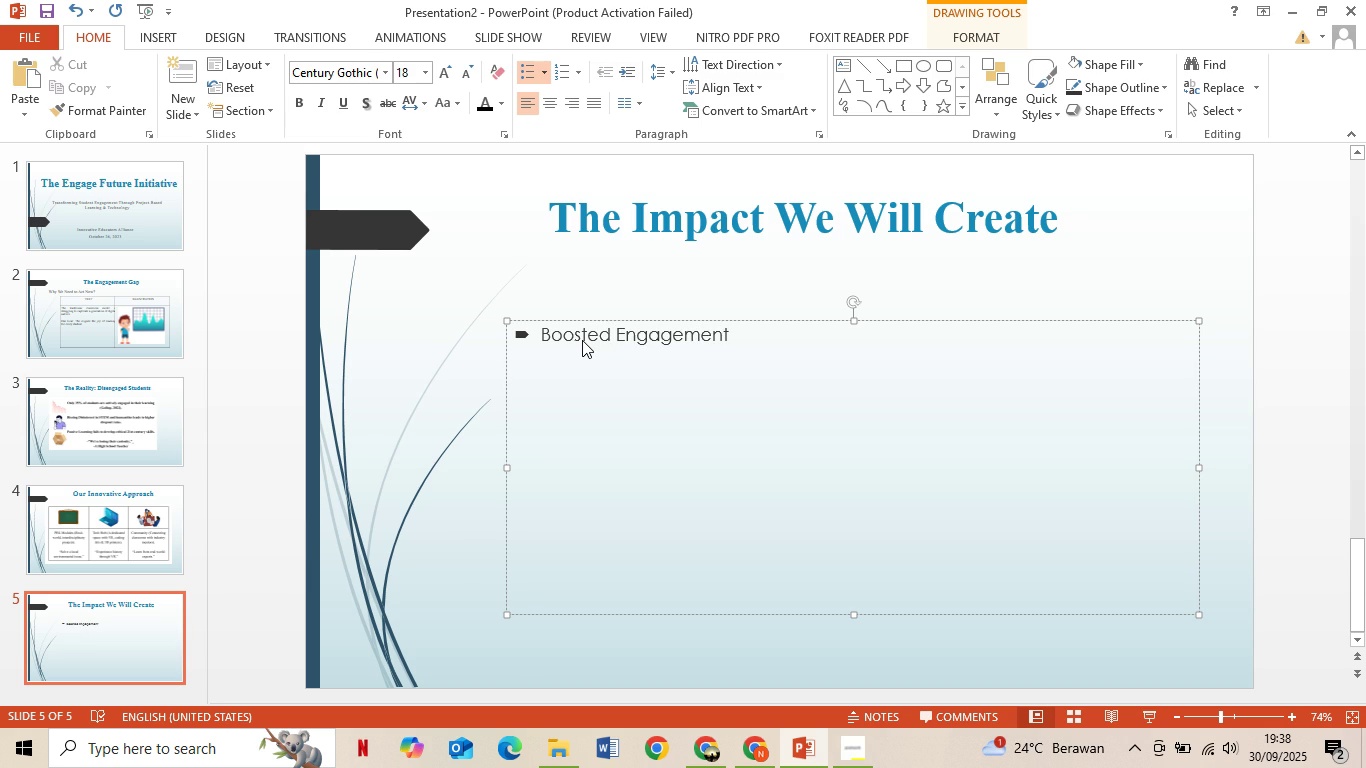 
wait(13.39)
 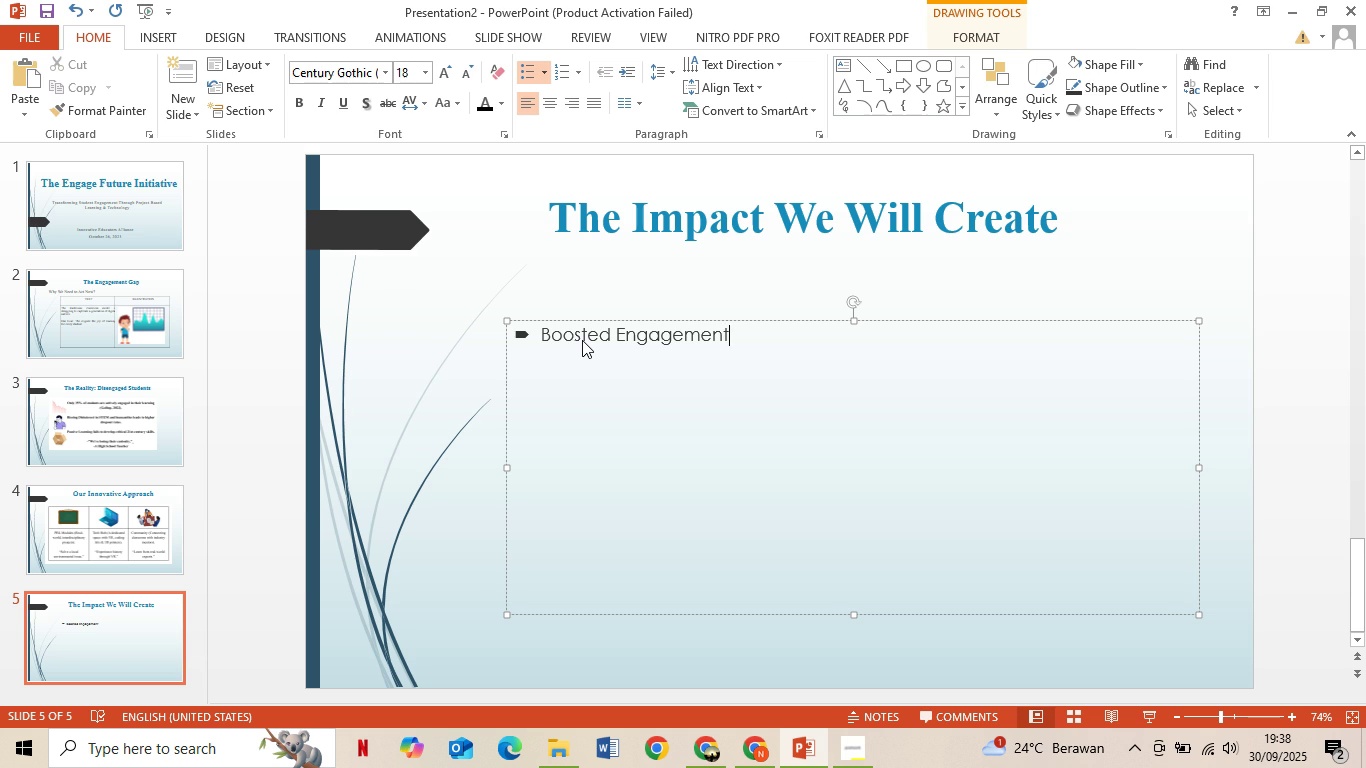 
key(Enter)
 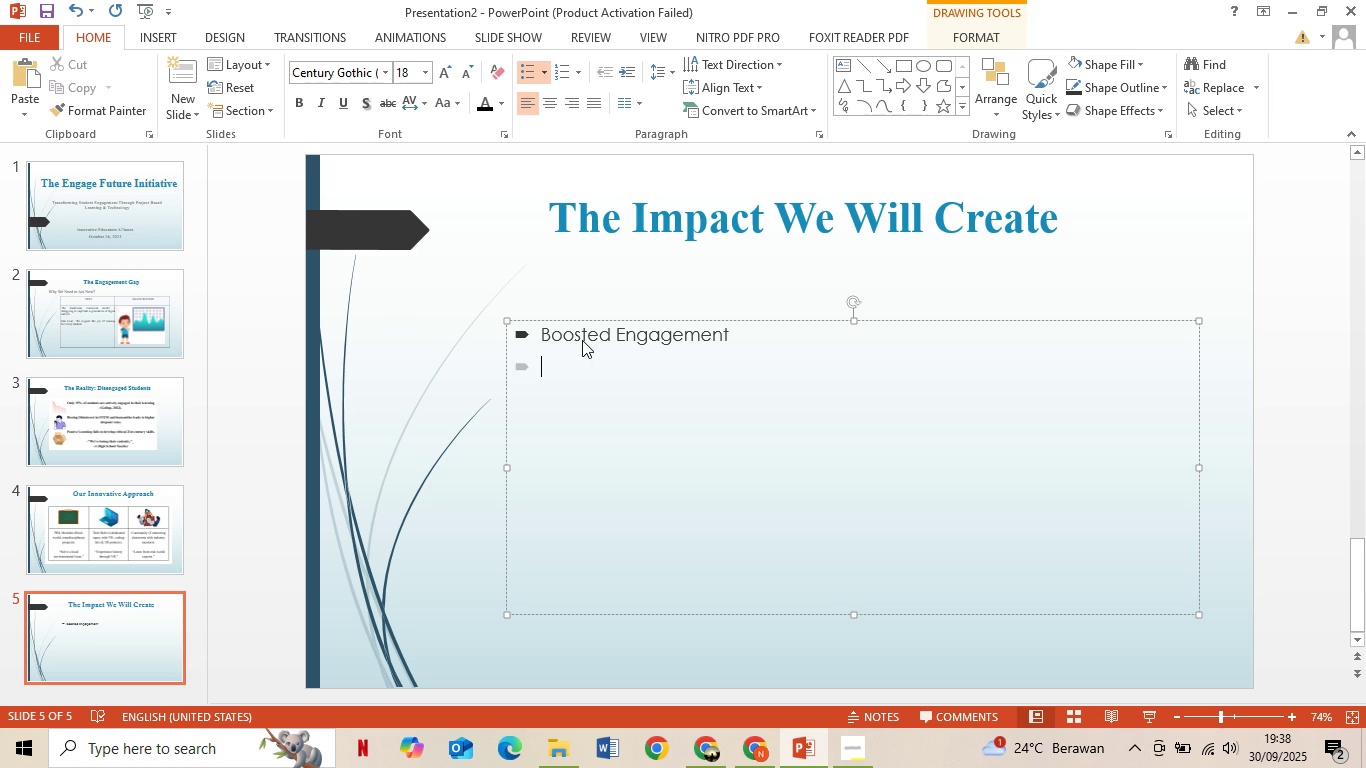 
type(Improved Critical Thinking)
 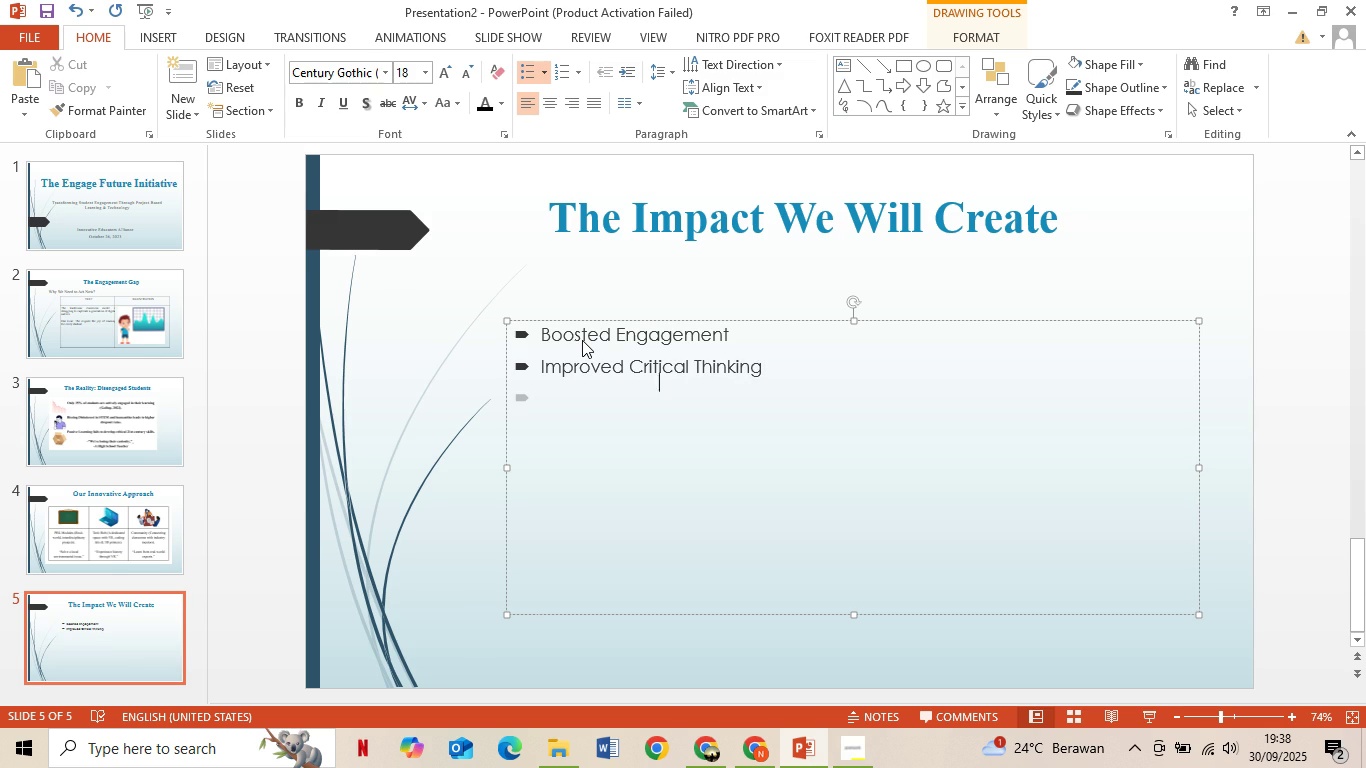 
key(Enter)
 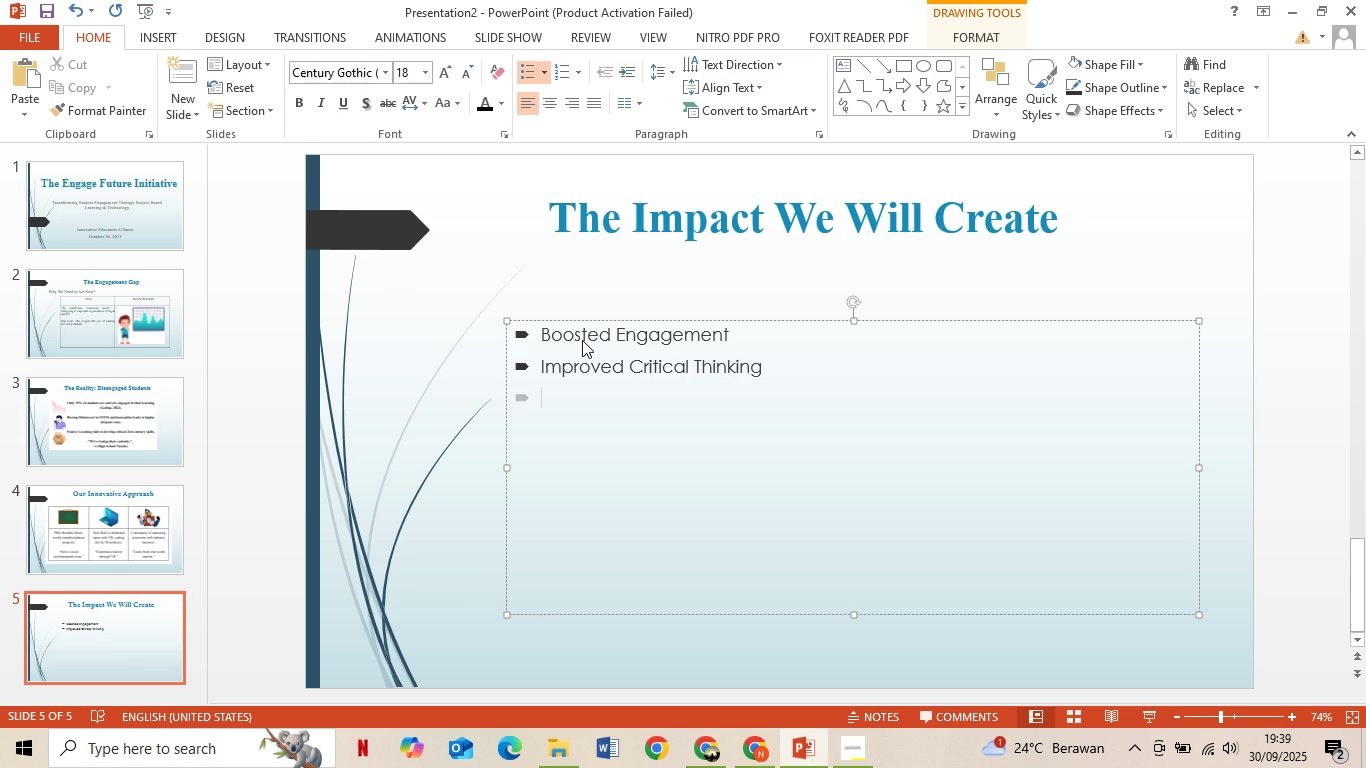 
type(Stronger CollaborationSkills)
 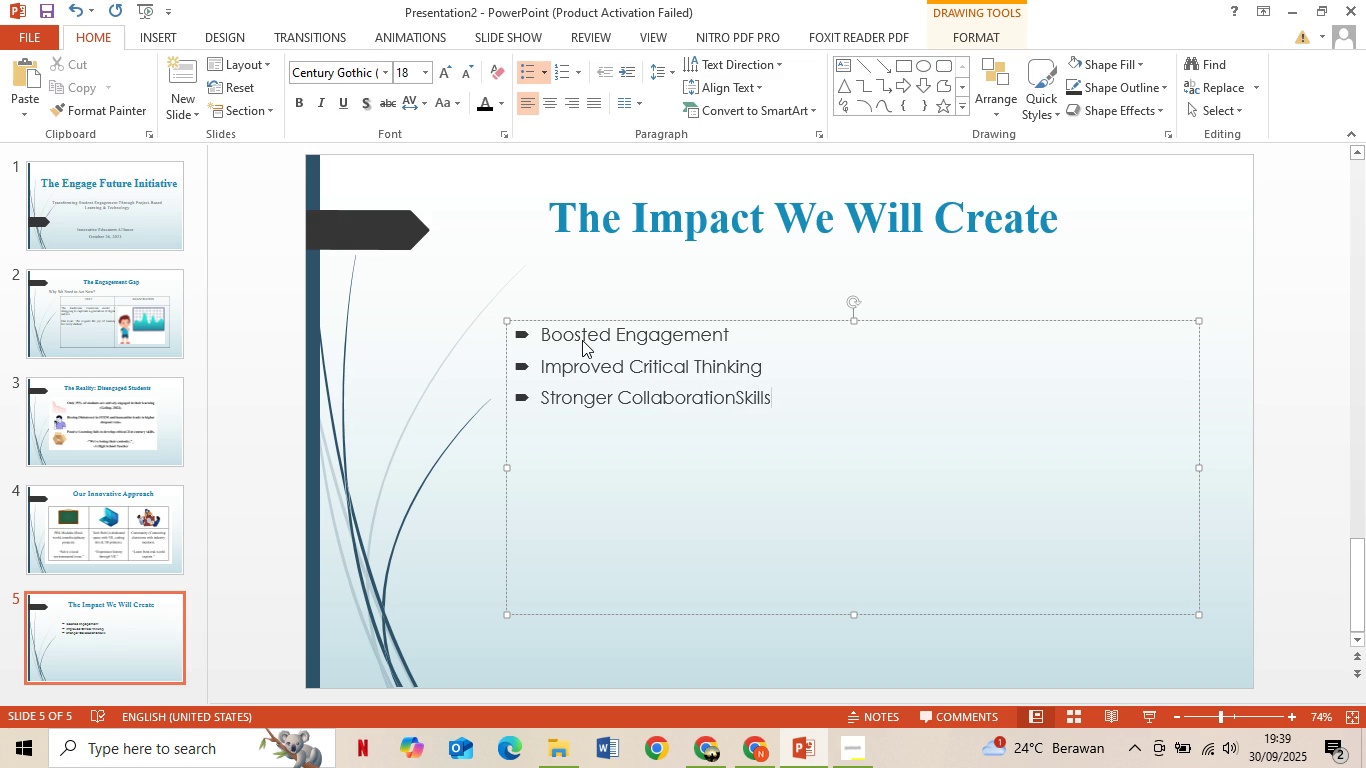 
key(ArrowLeft)
 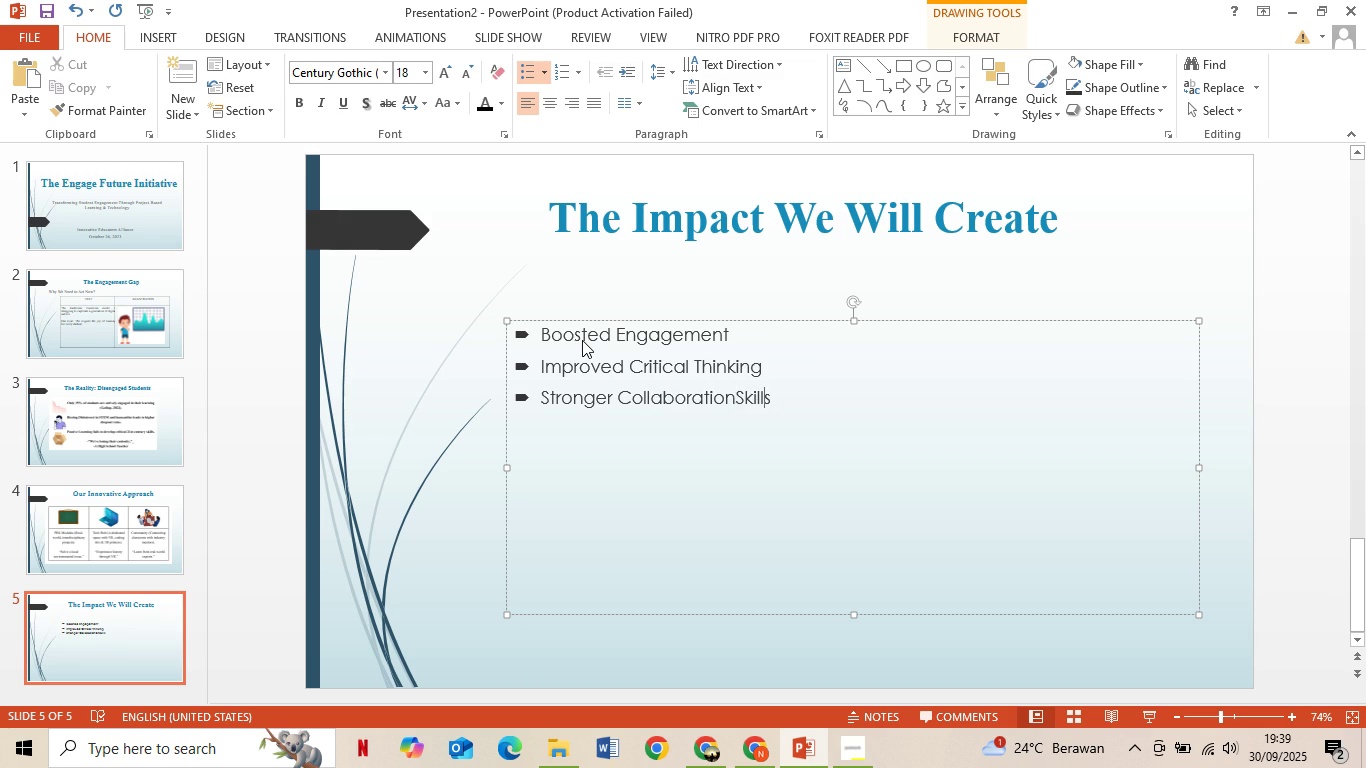 
key(ArrowLeft)
 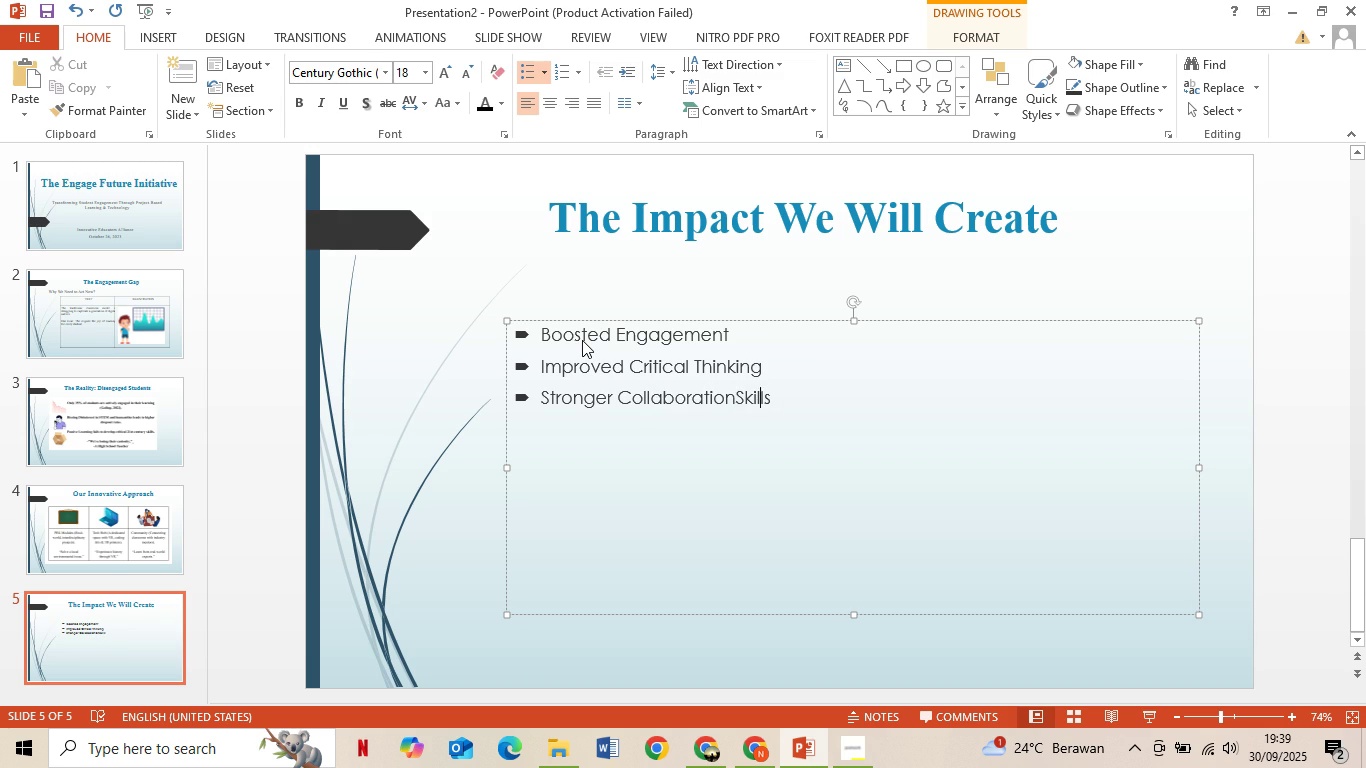 
key(ArrowLeft)
 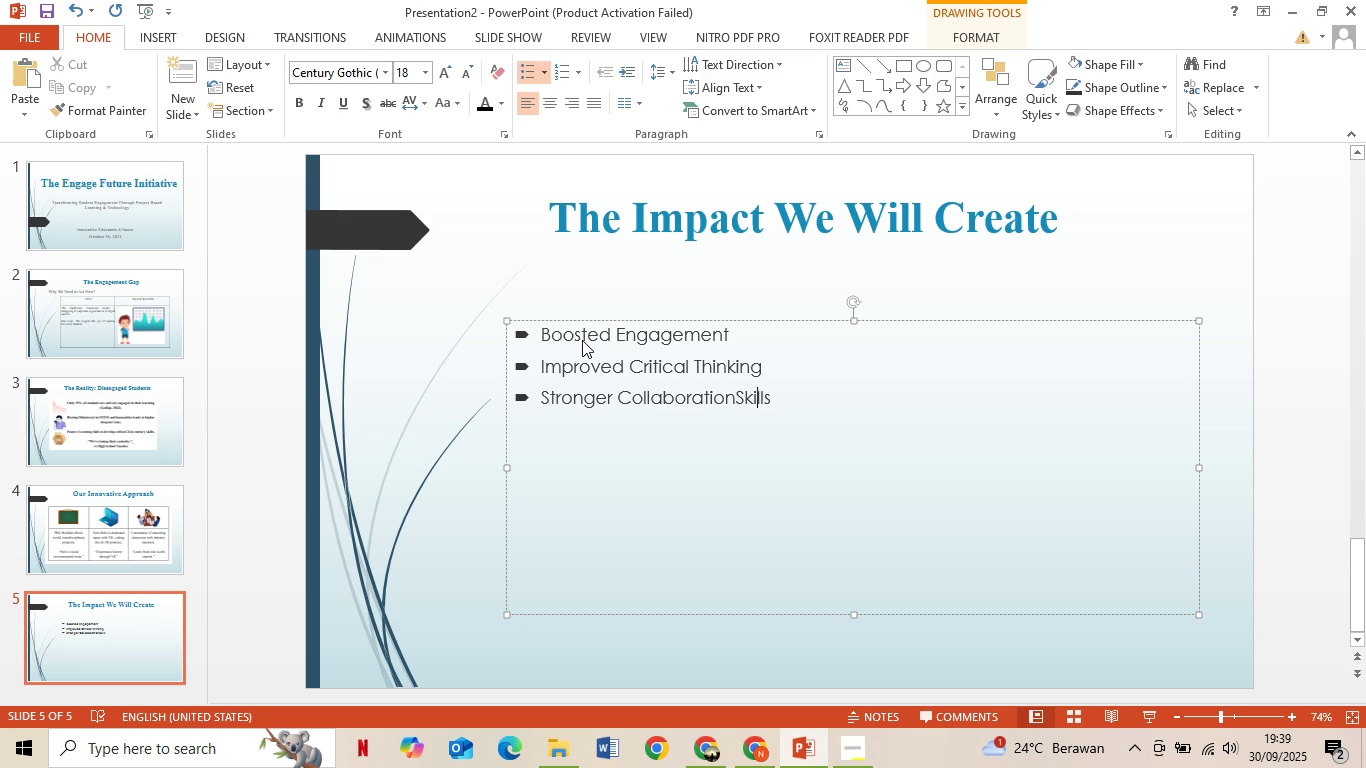 
key(ArrowLeft)
 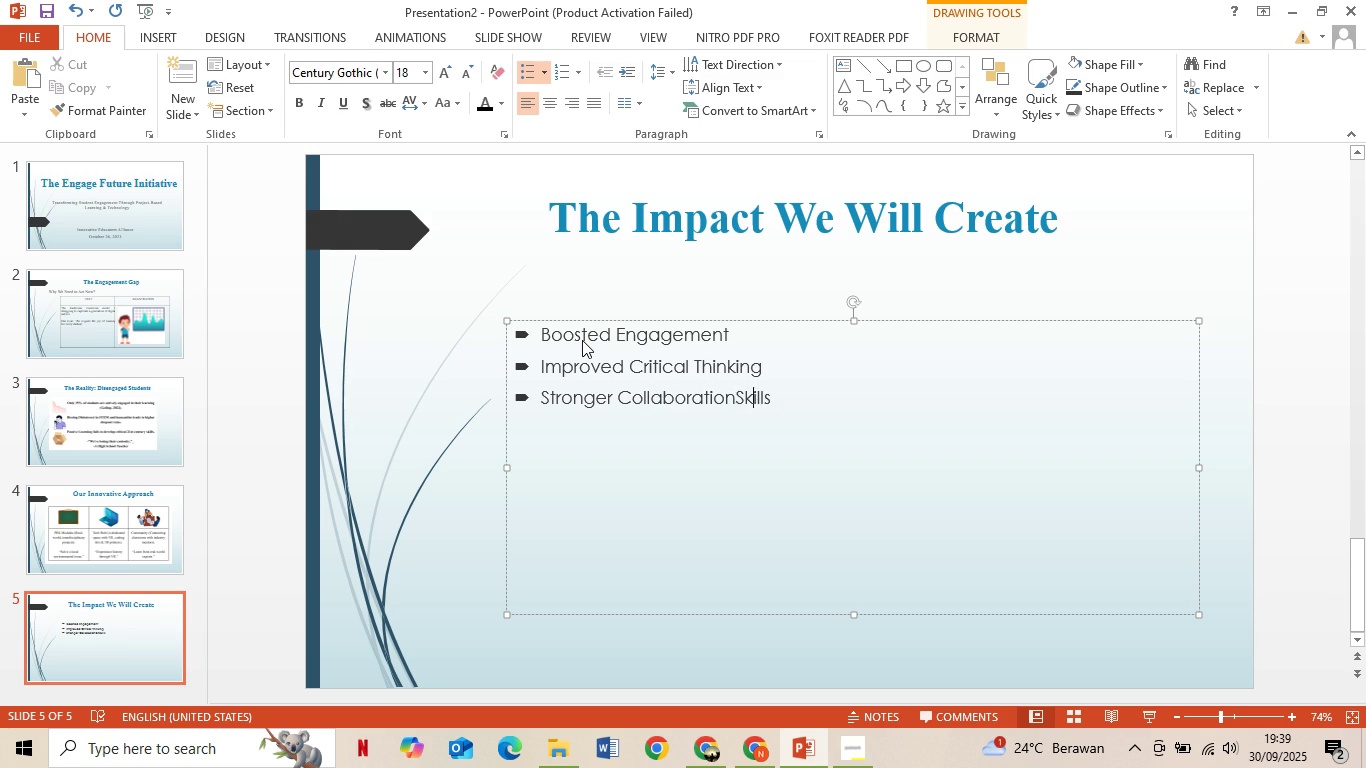 
key(ArrowLeft)
 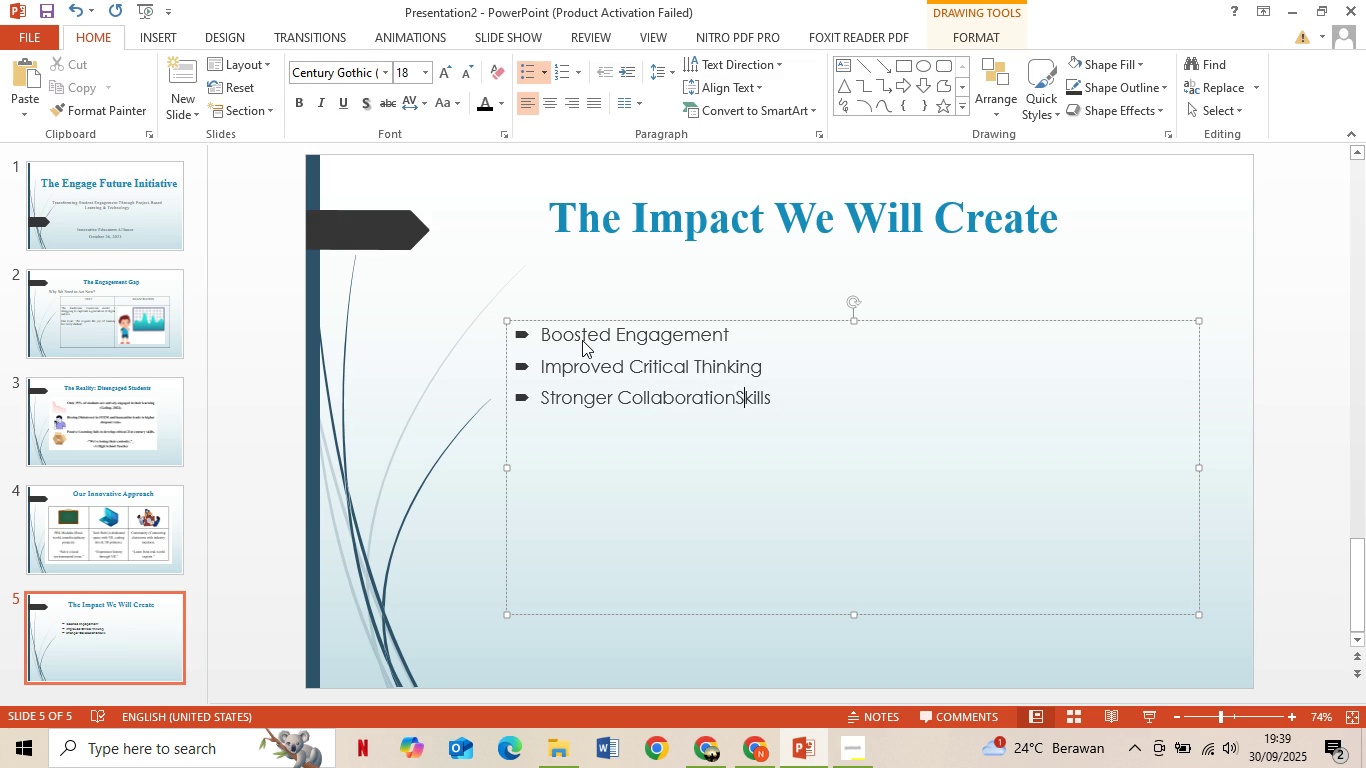 
key(ArrowLeft)
 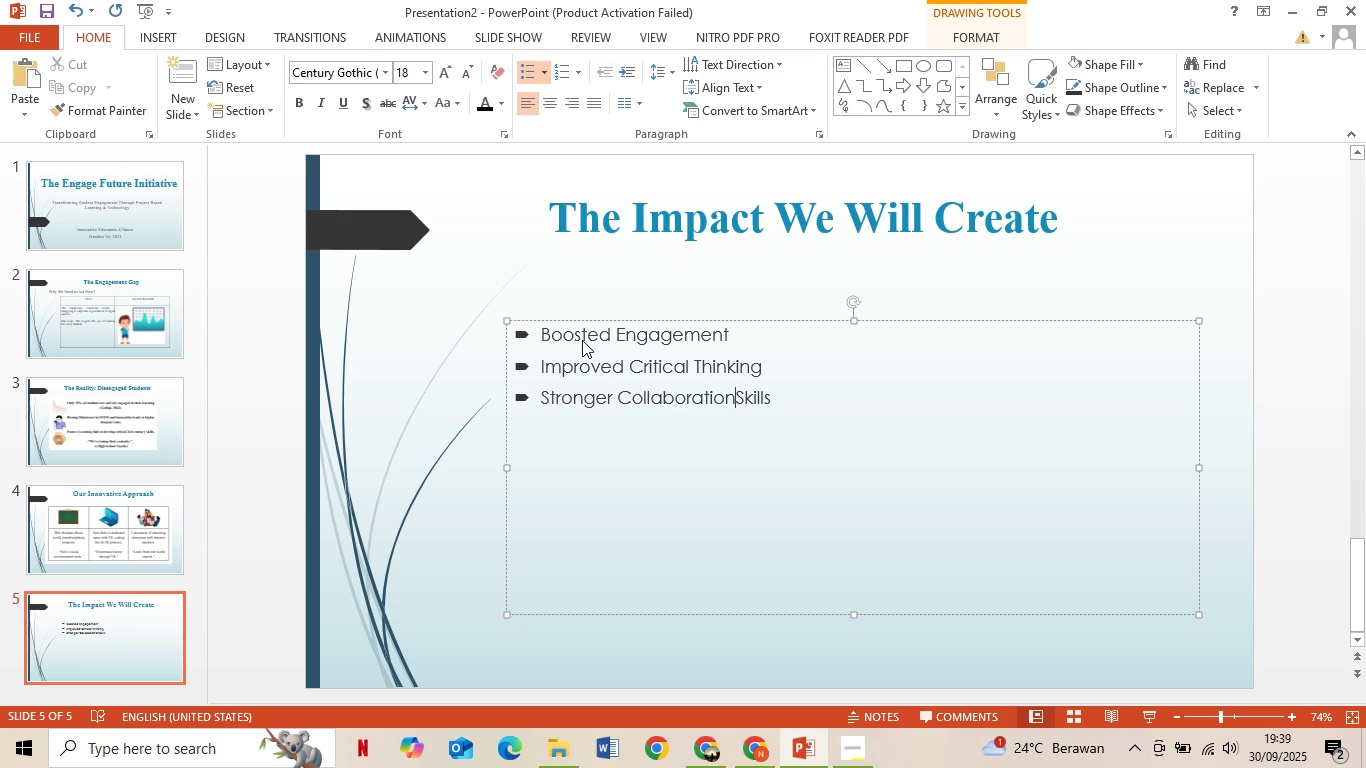 
key(Space)
 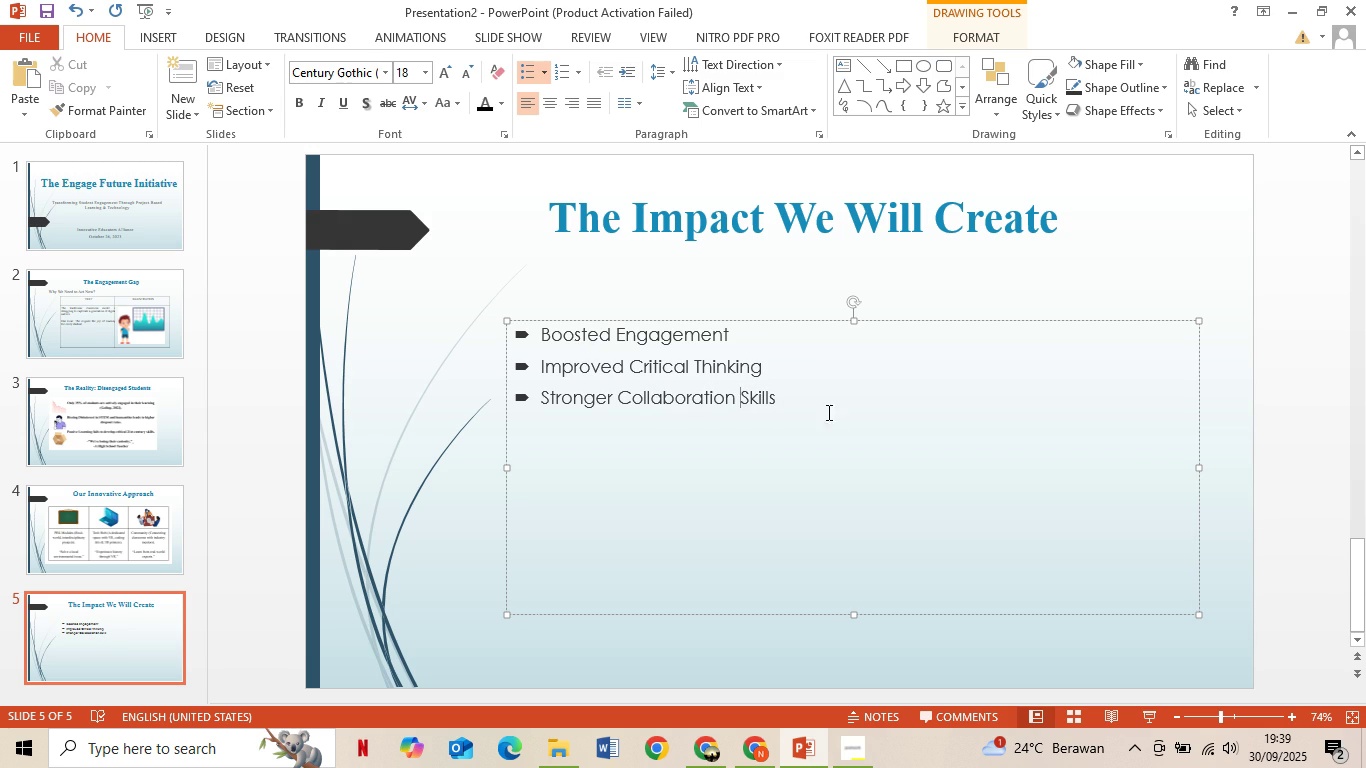 
left_click([811, 399])
 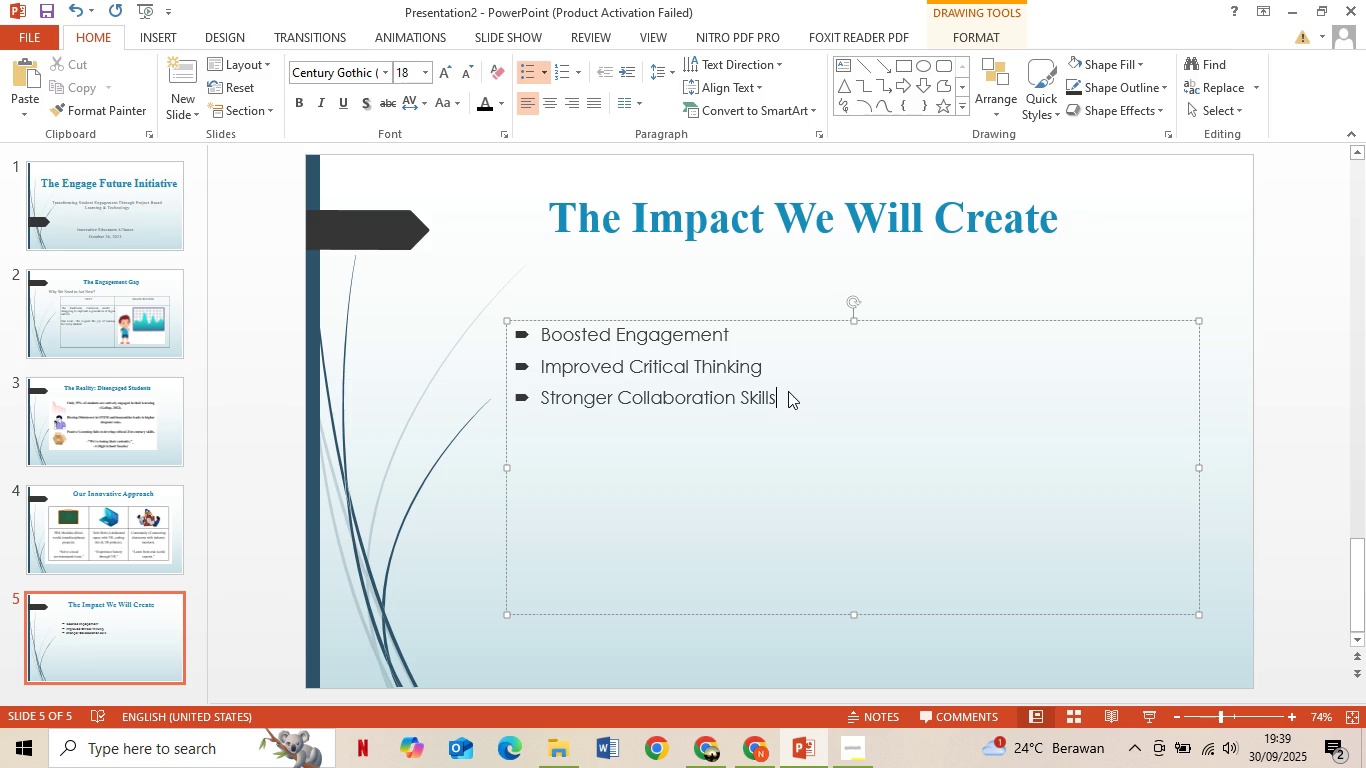 
key(Enter)
 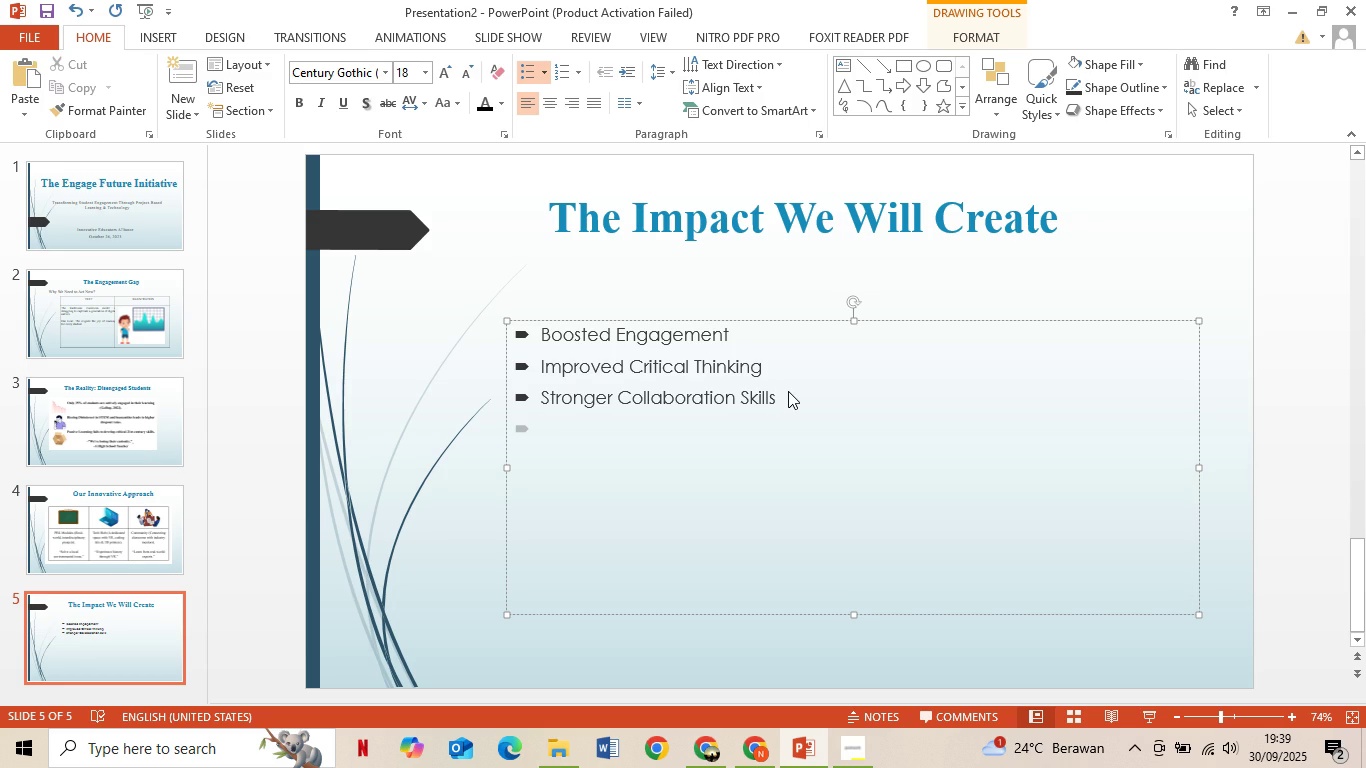 
wait(5.53)
 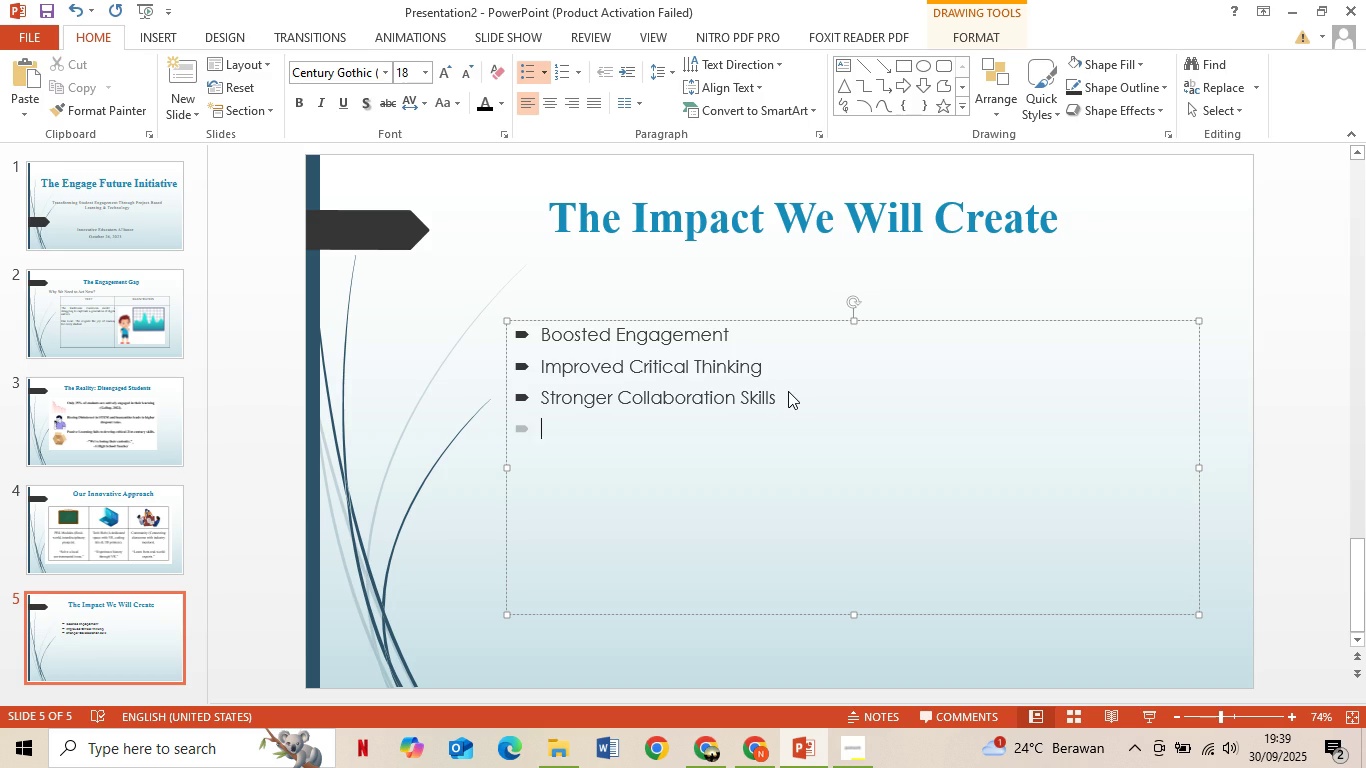 
type(Now and Future)
 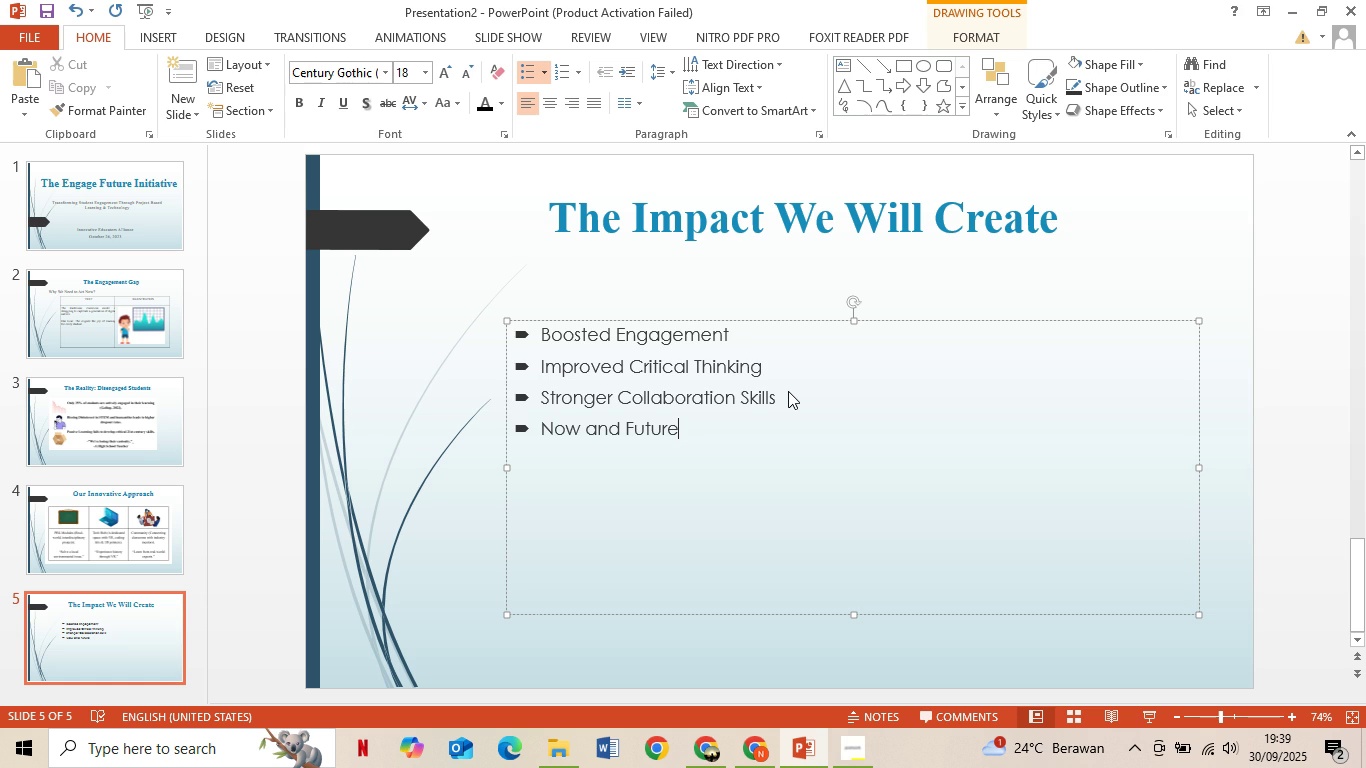 
wait(8.13)
 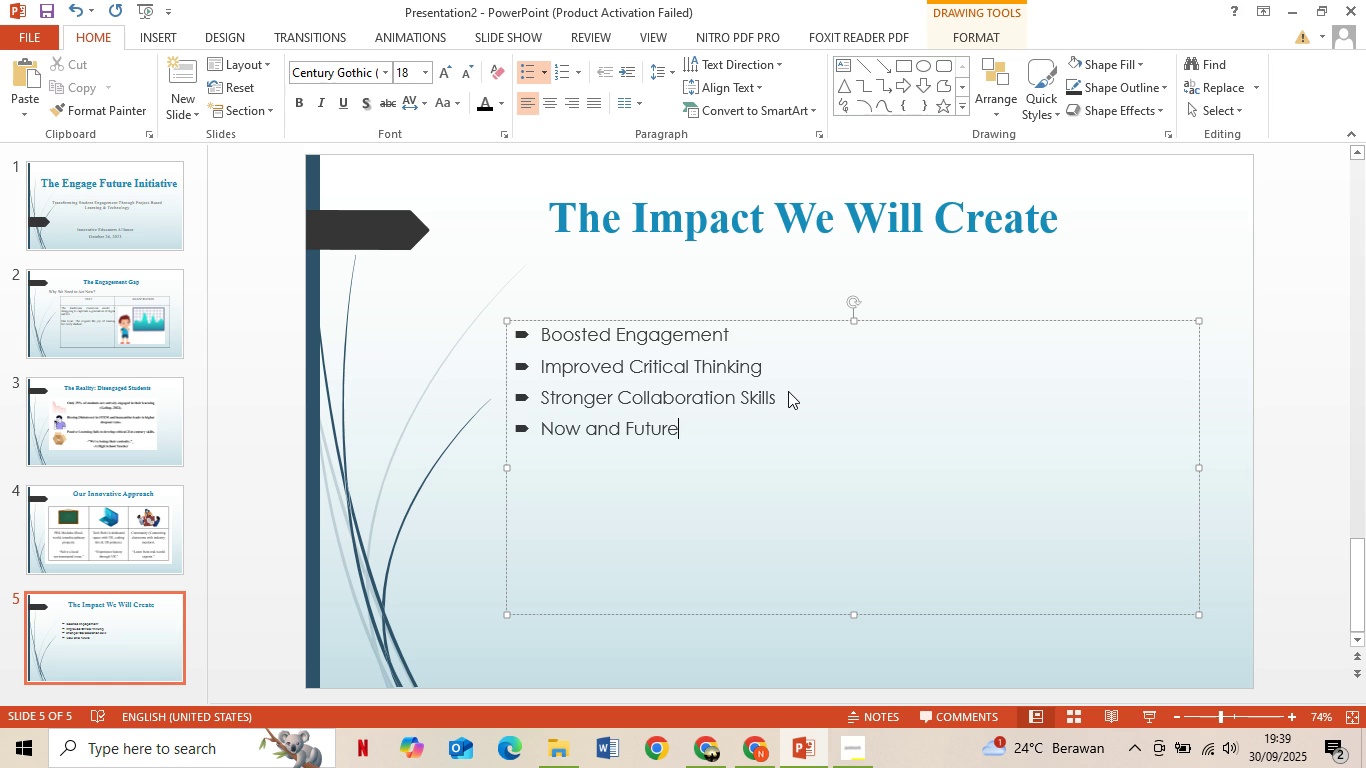 
left_click_drag(start_coordinate=[697, 441], to_coordinate=[510, 439])
 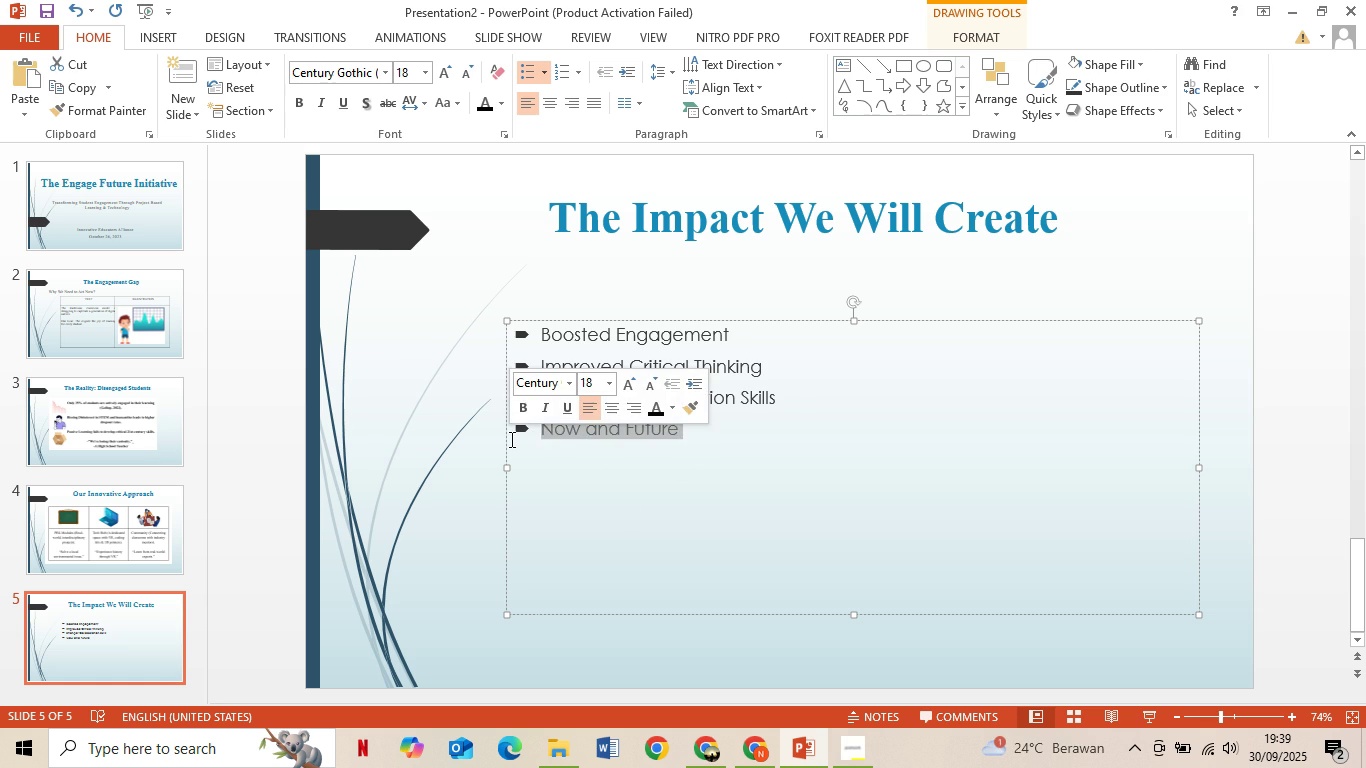 
key(Backspace)
 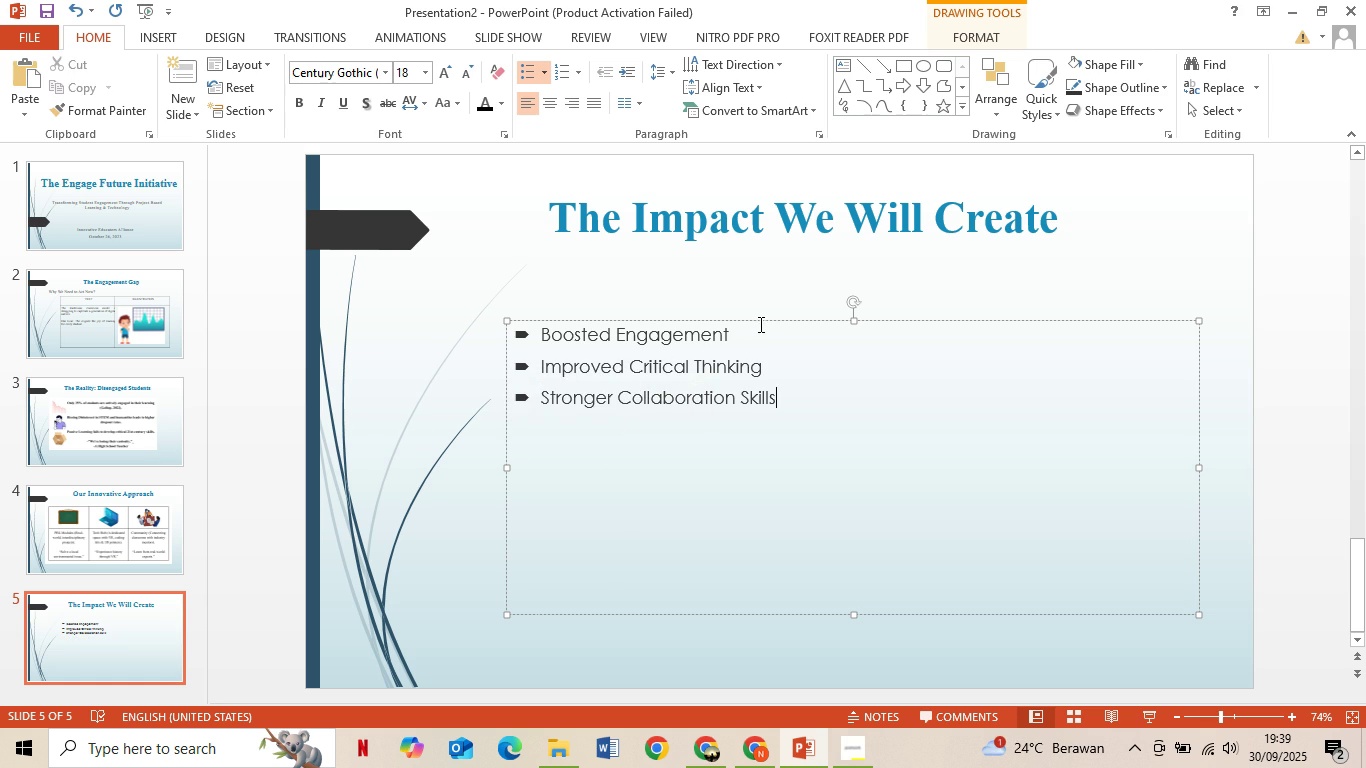 
left_click_drag(start_coordinate=[758, 319], to_coordinate=[743, 320])
 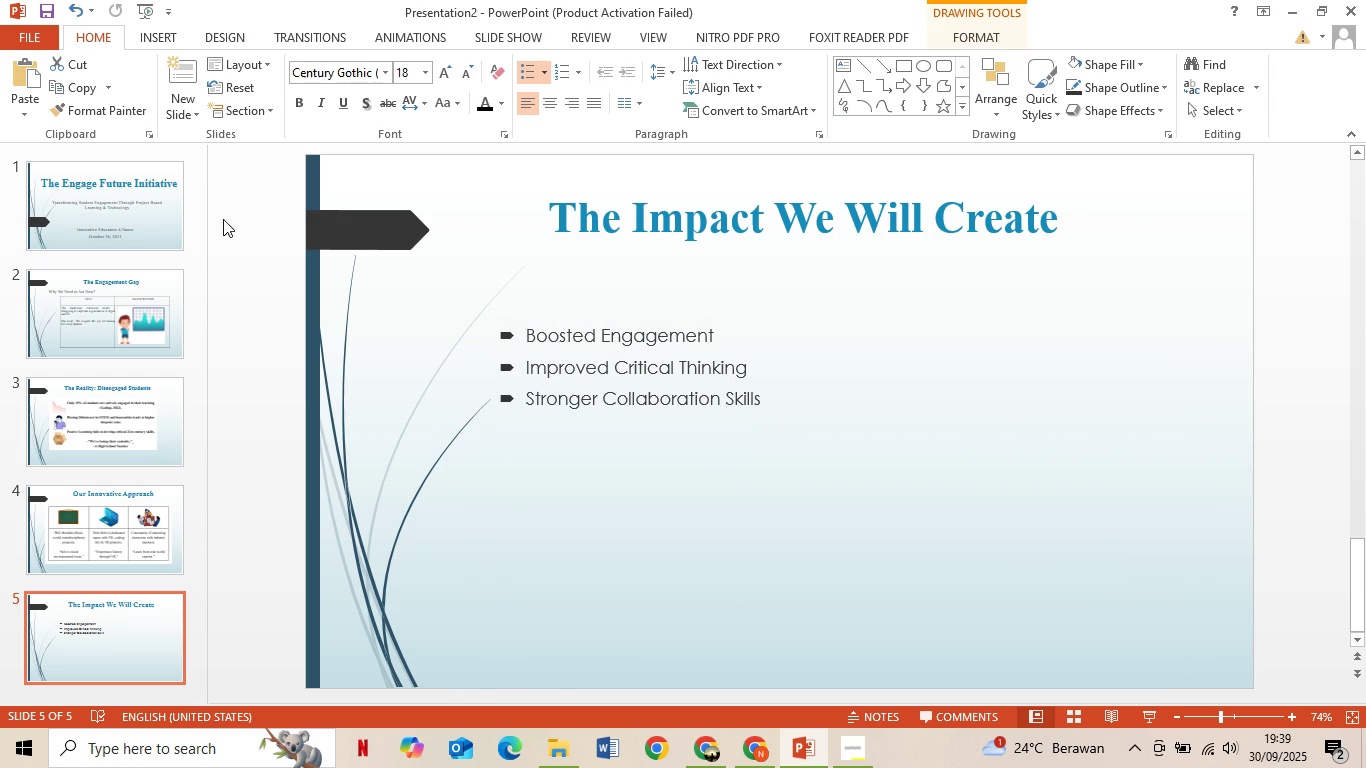 
left_click([223, 219])
 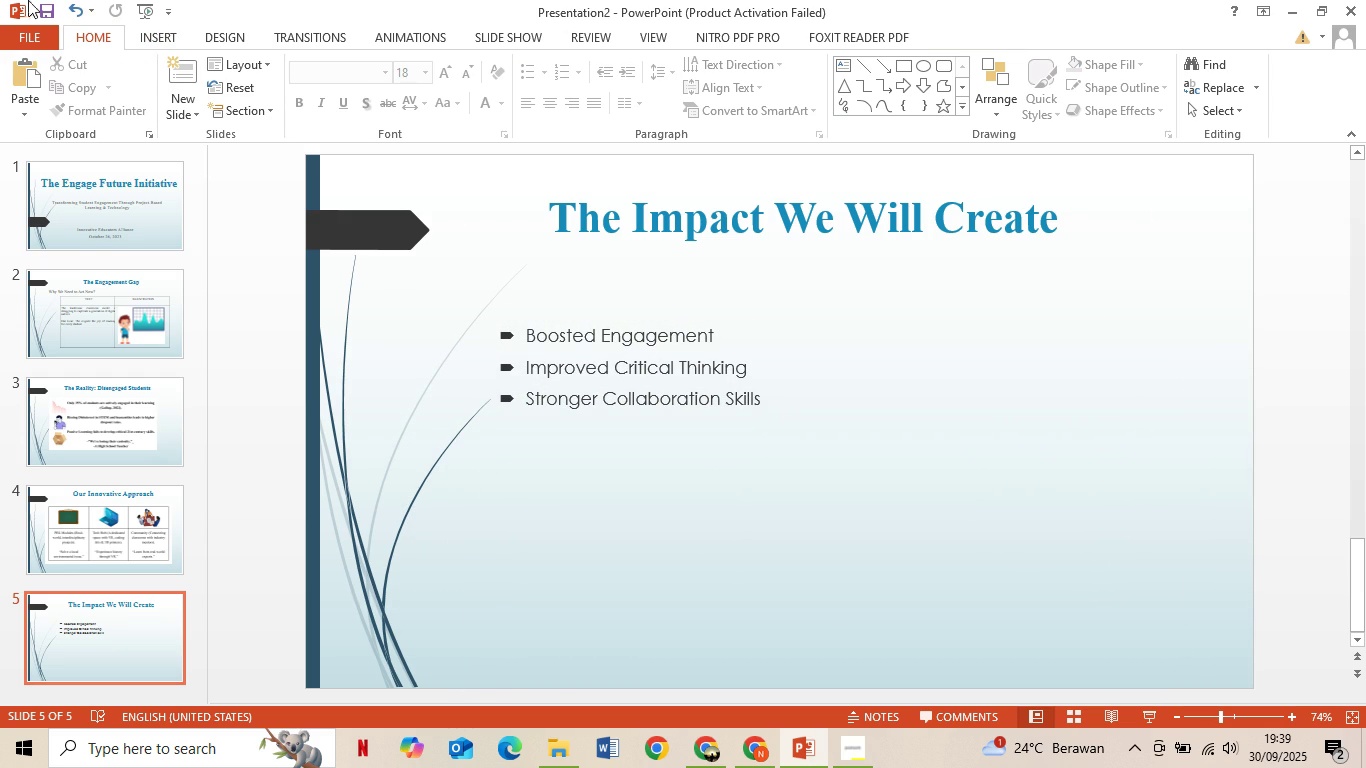 
wait(5.87)
 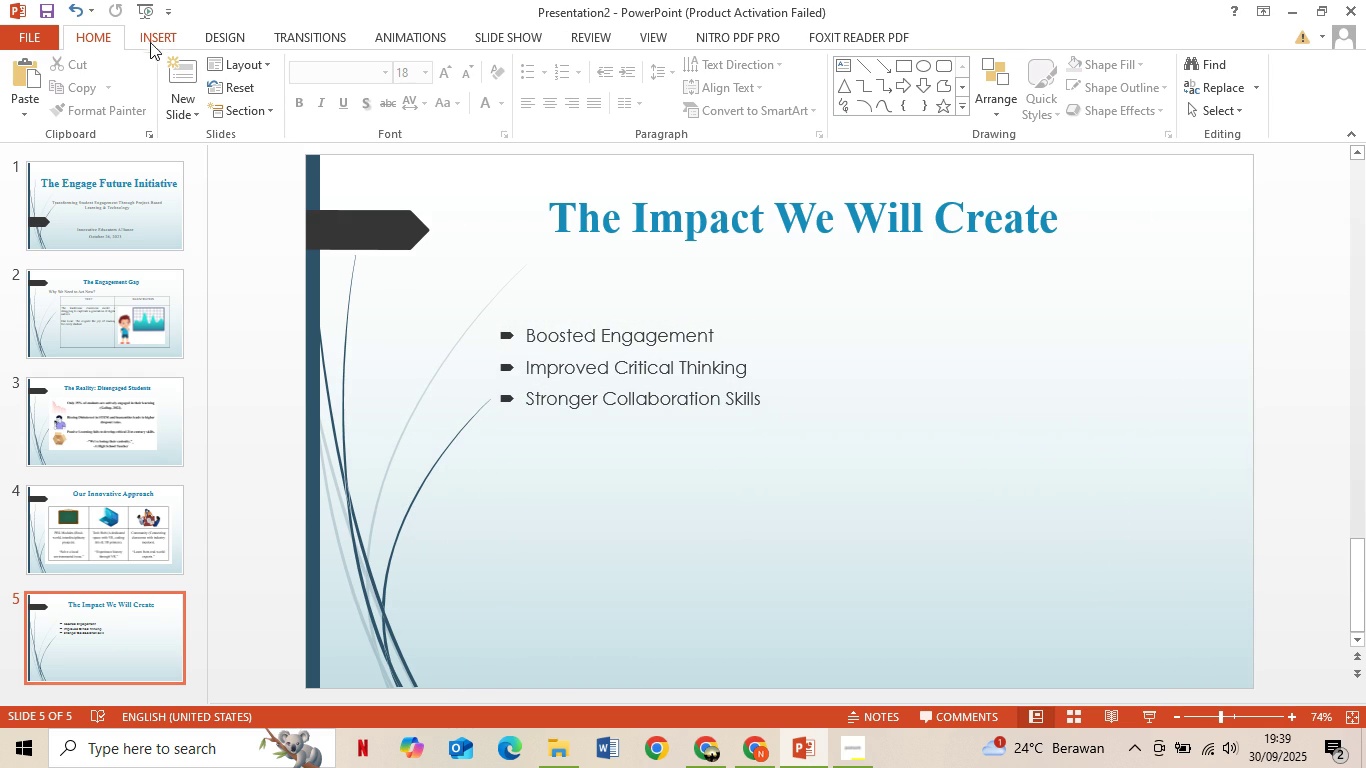 
left_click([160, 38])
 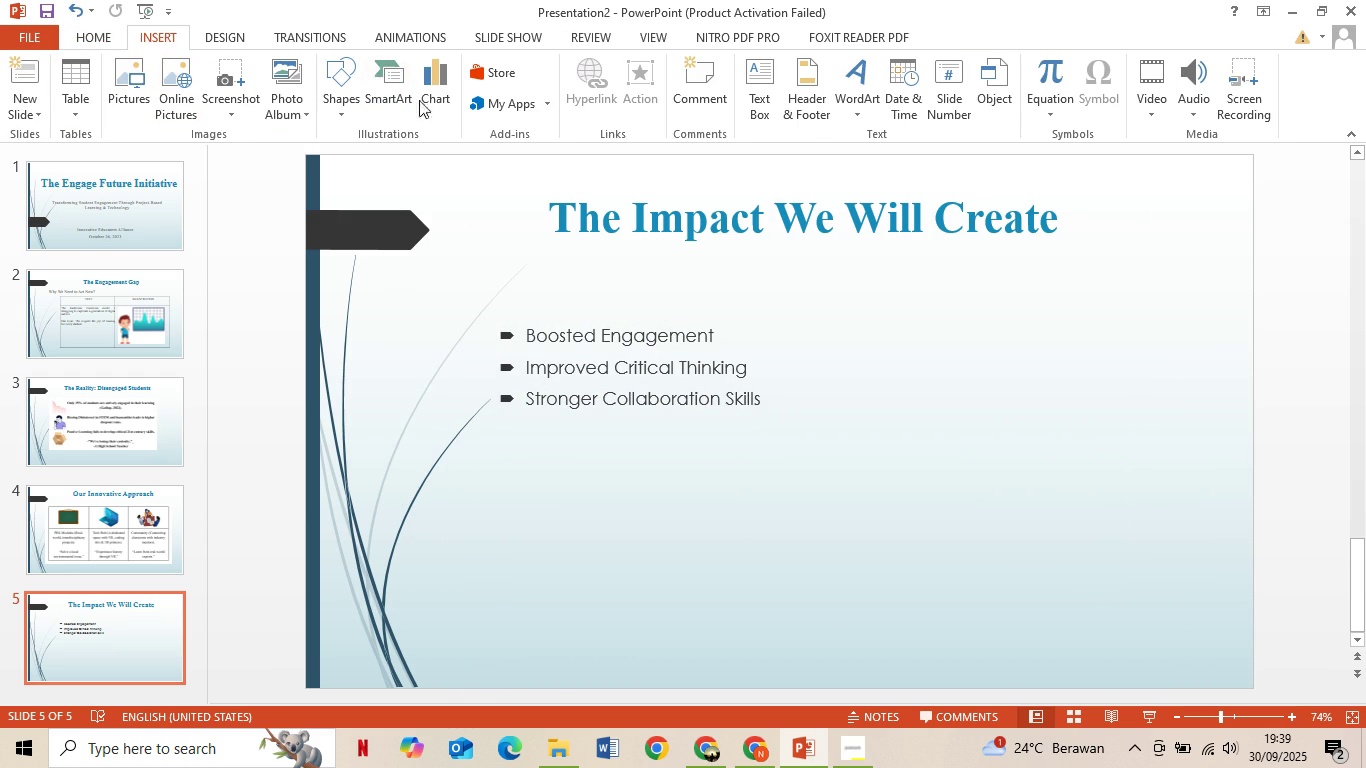 
left_click([430, 96])
 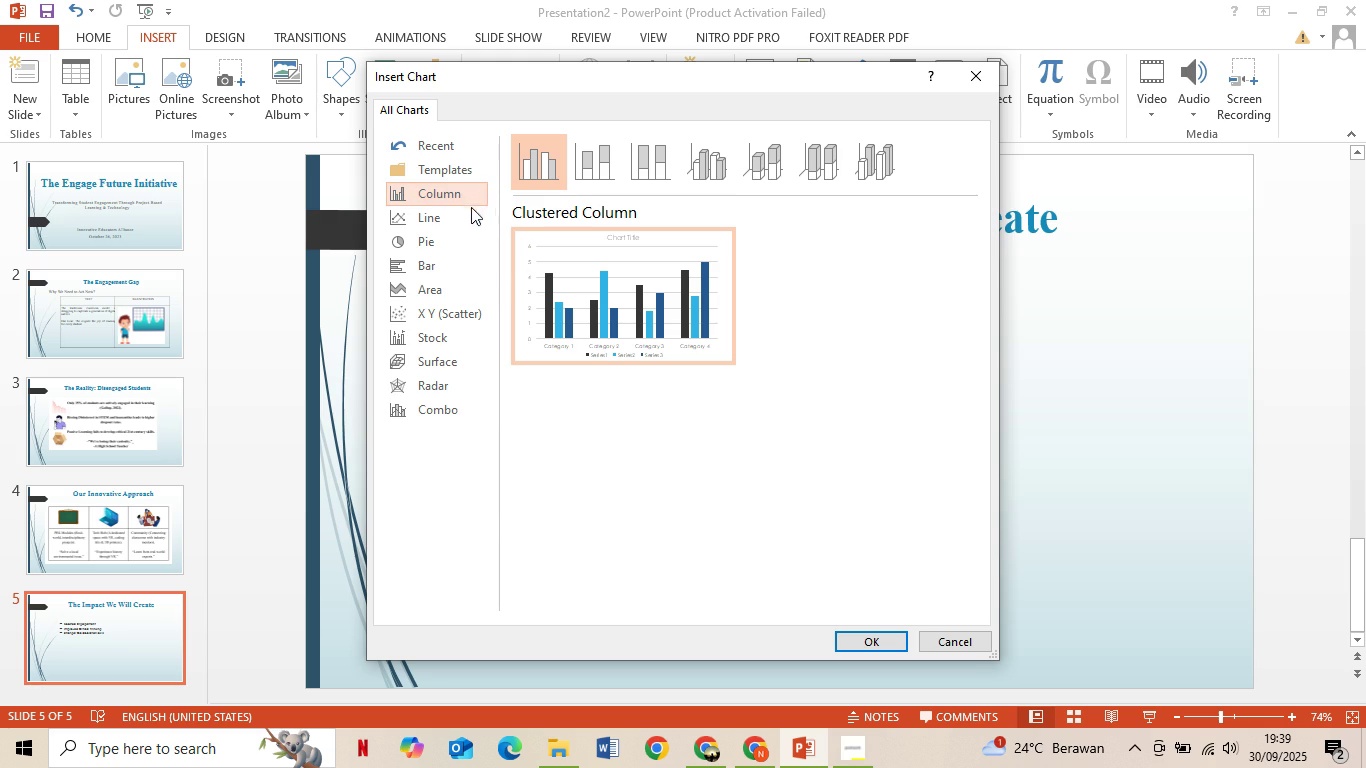 
left_click([451, 265])
 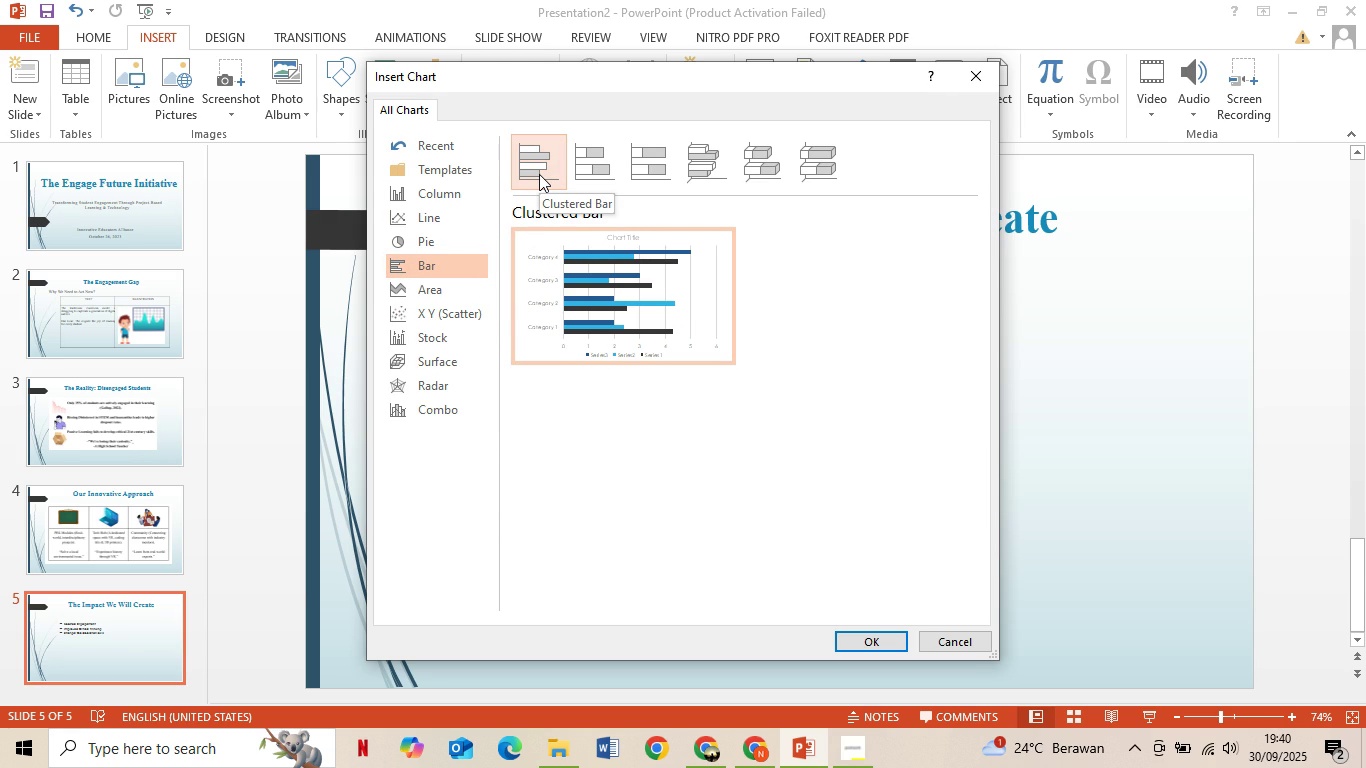 
wait(7.41)
 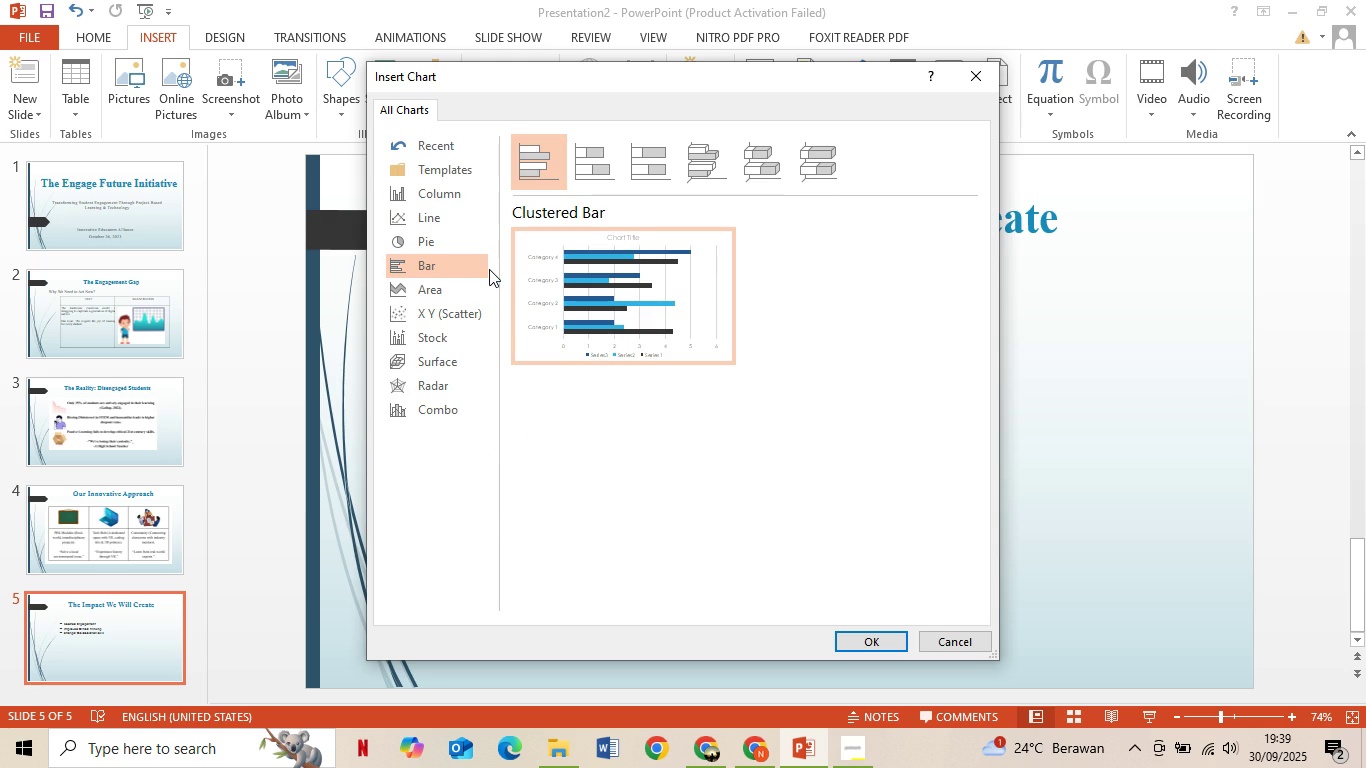 
left_click([539, 174])
 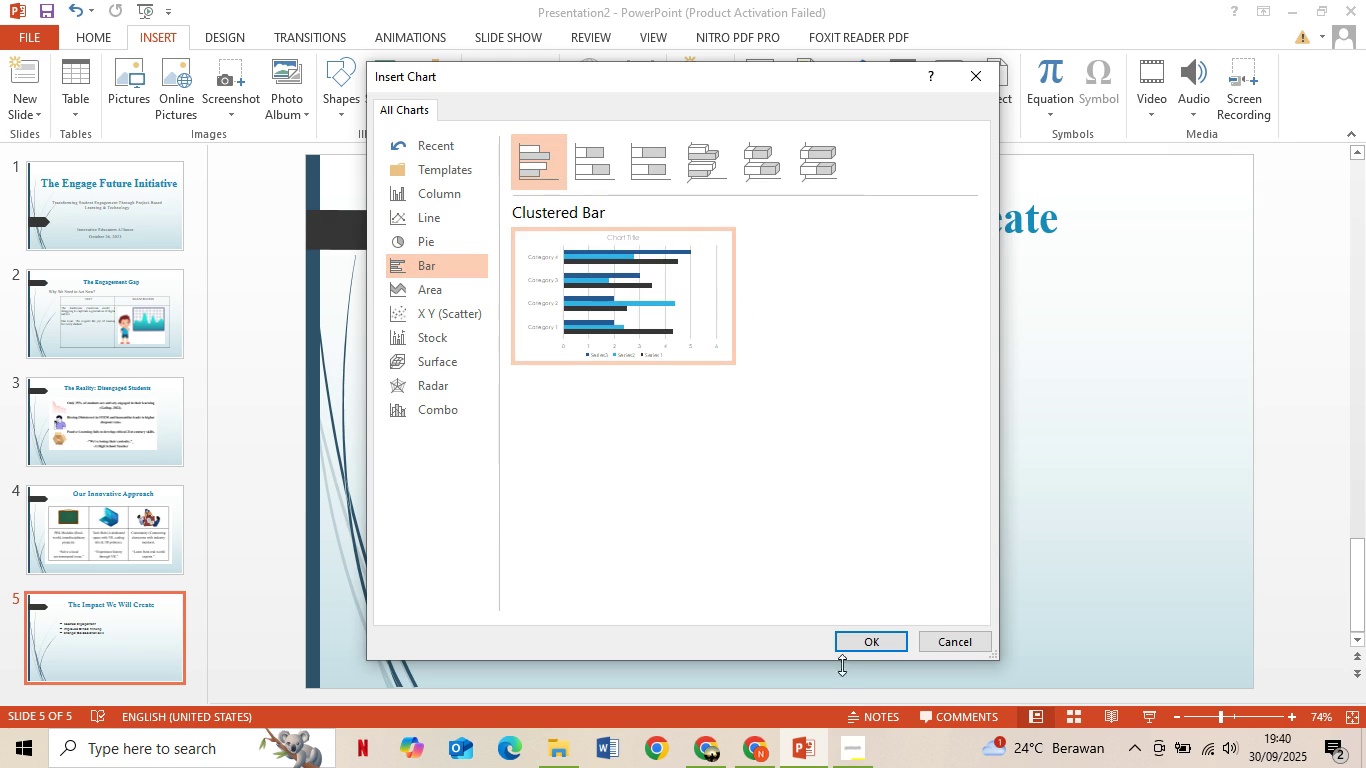 
left_click([863, 640])
 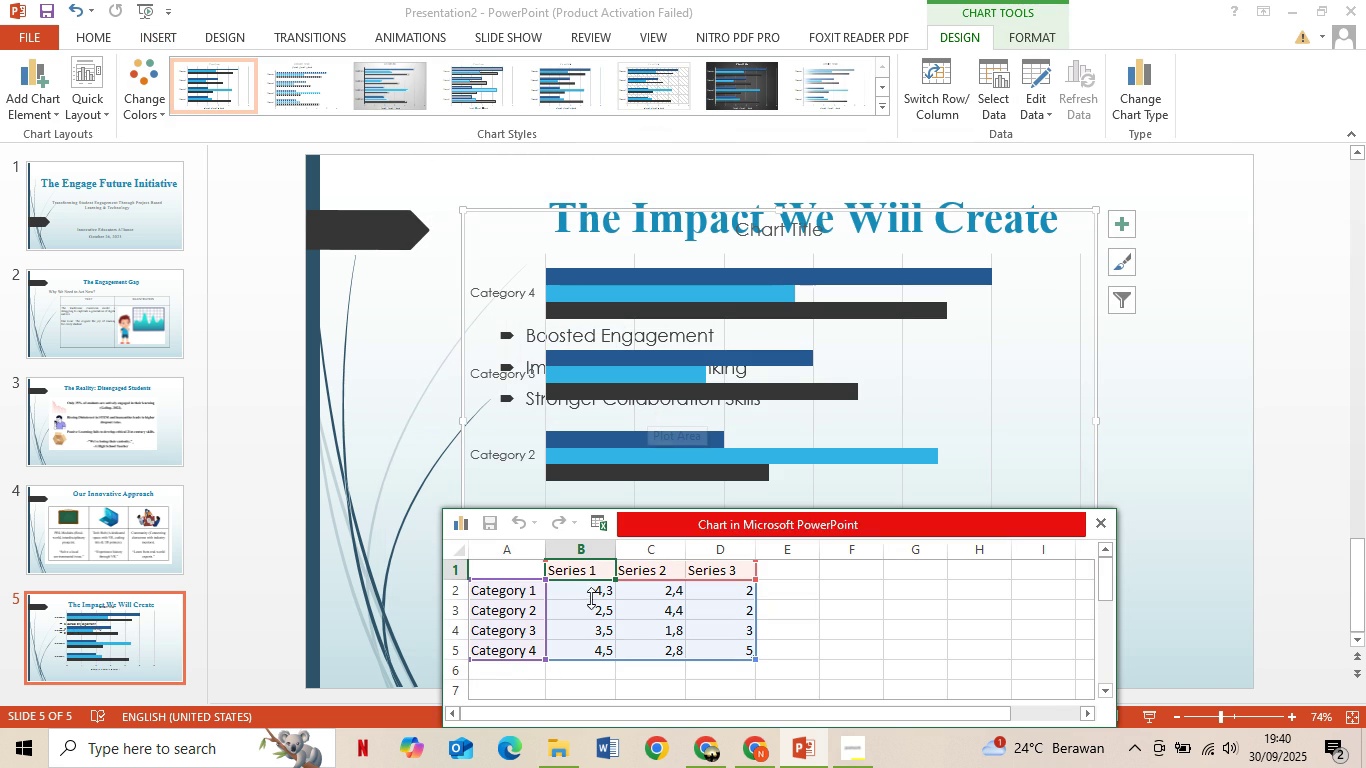 
wait(7.0)
 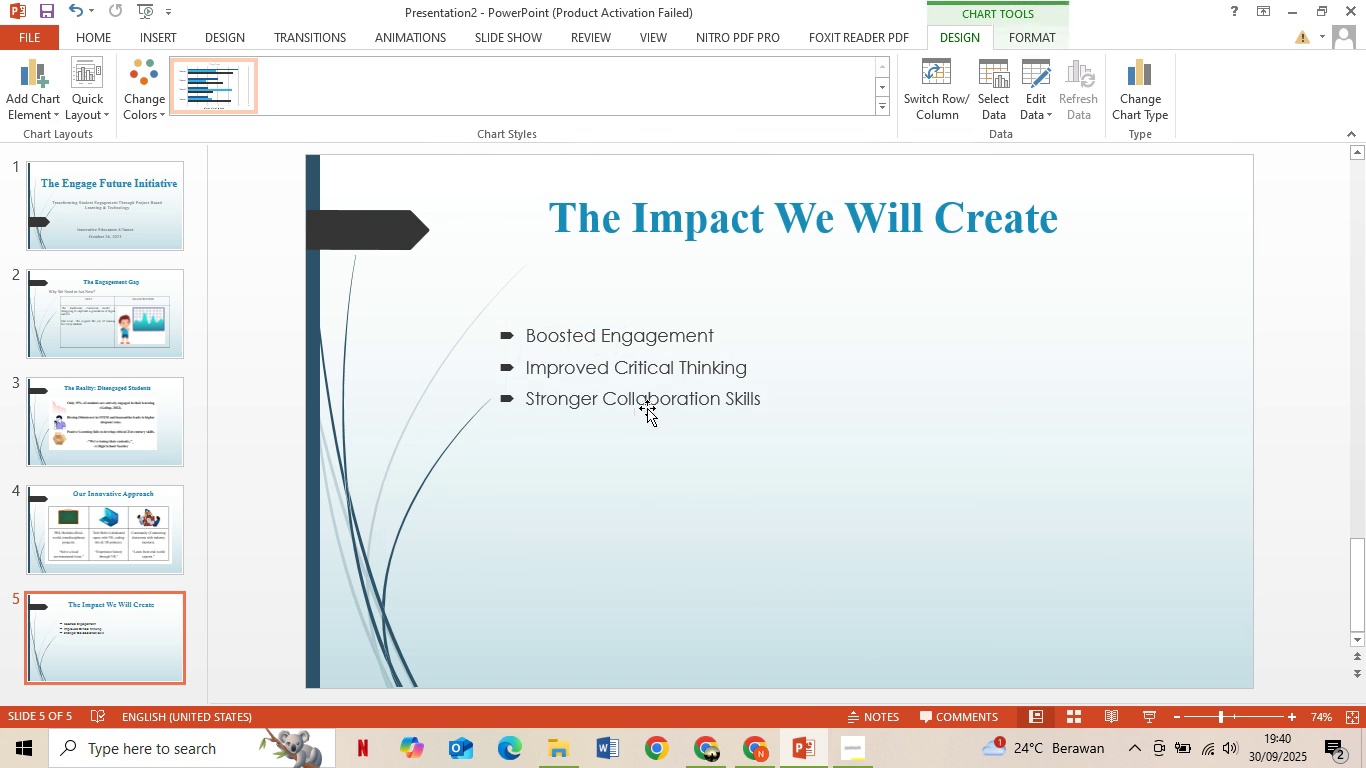 
left_click([976, 713])
 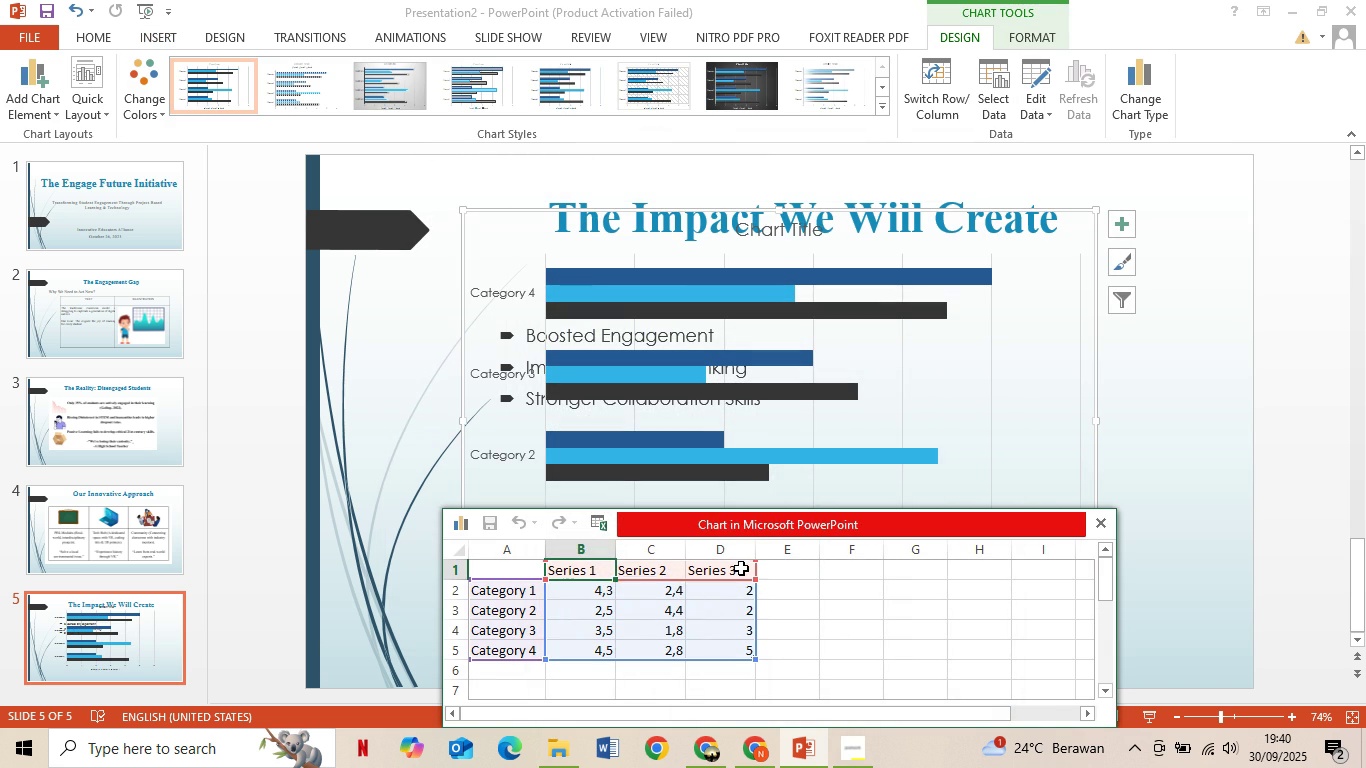 
left_click([739, 566])
 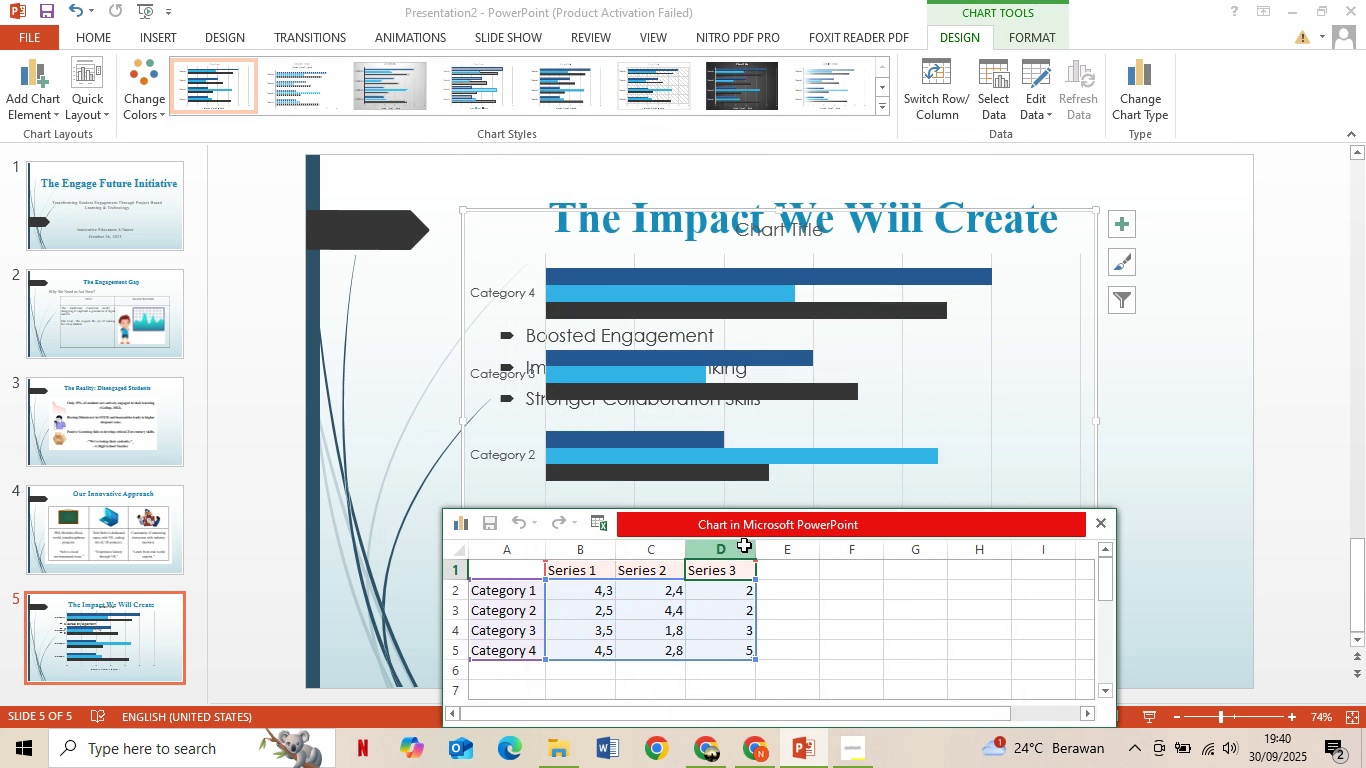 
left_click([744, 545])
 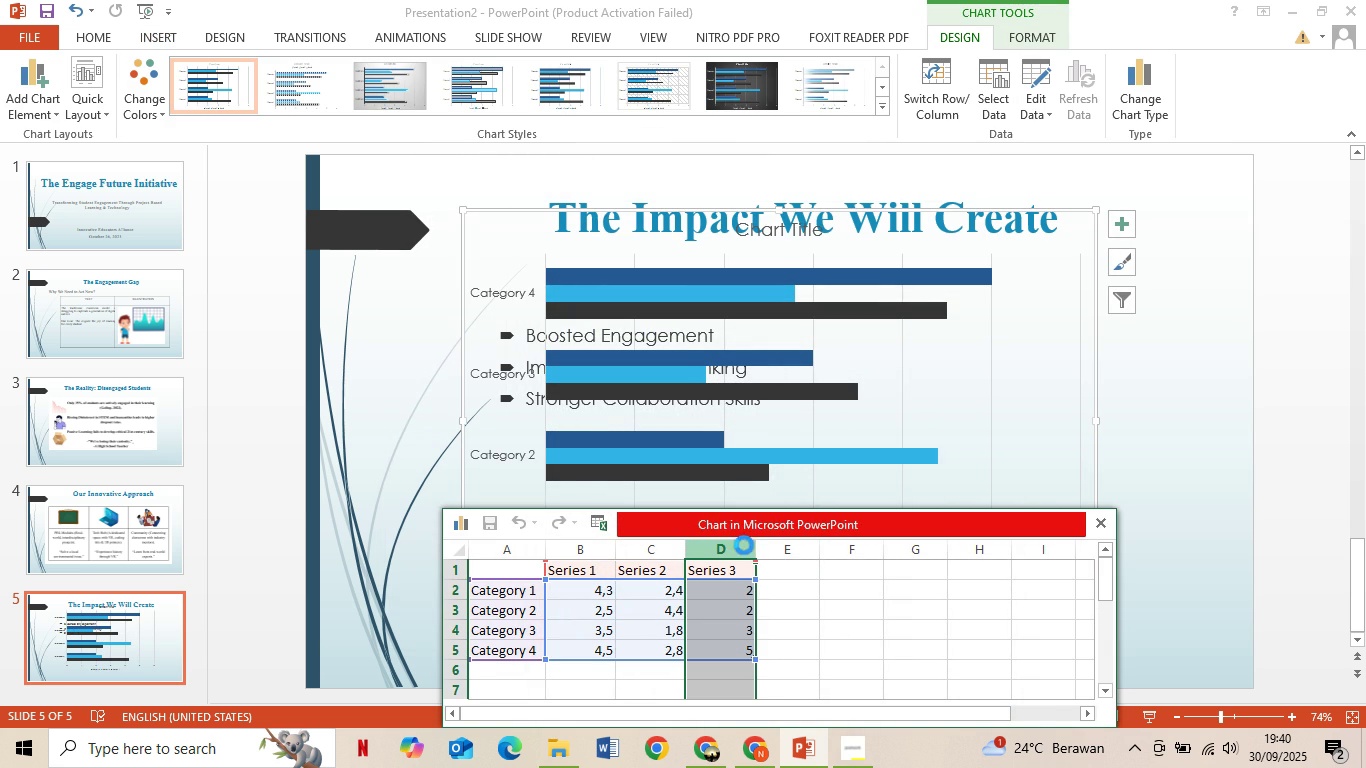 
key(Delete)
 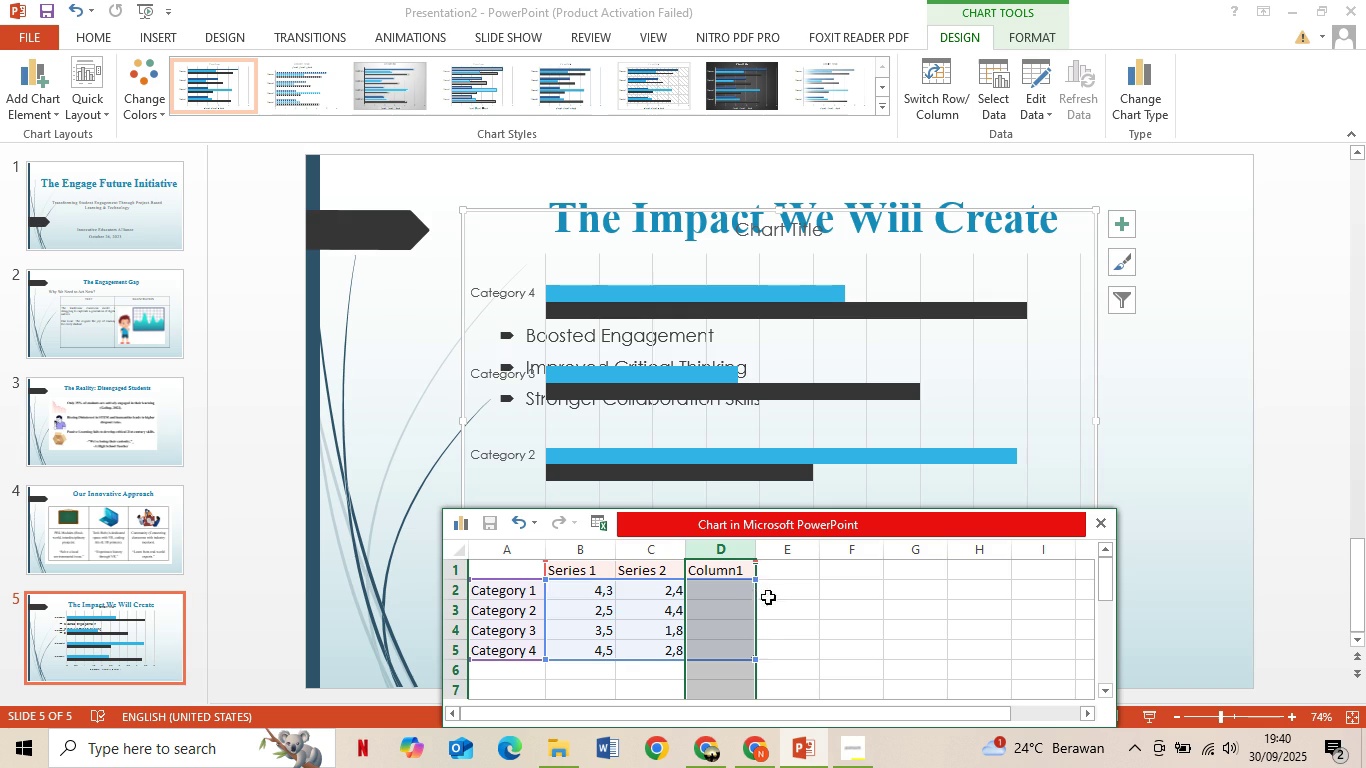 
left_click_drag(start_coordinate=[785, 648], to_coordinate=[736, 572])
 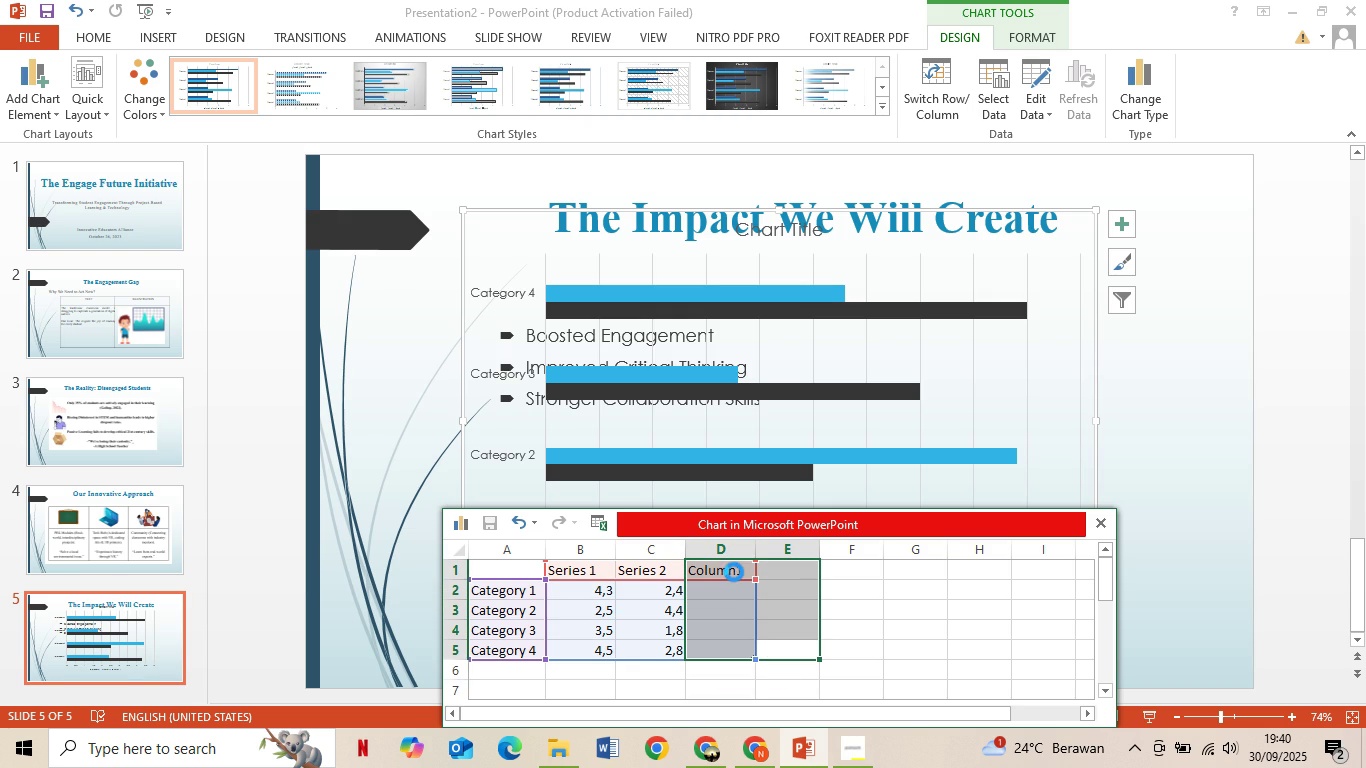 
key(Delete)
 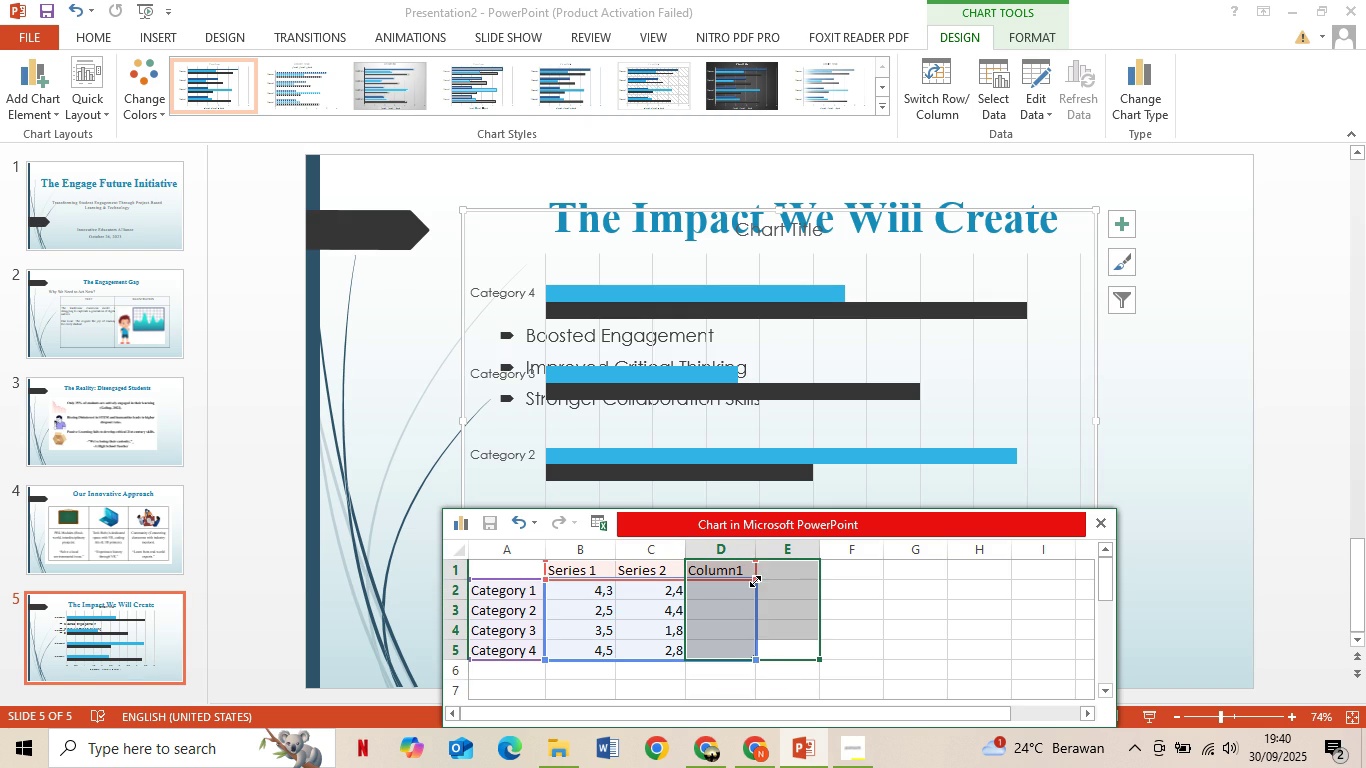 
left_click_drag(start_coordinate=[755, 577], to_coordinate=[674, 572])
 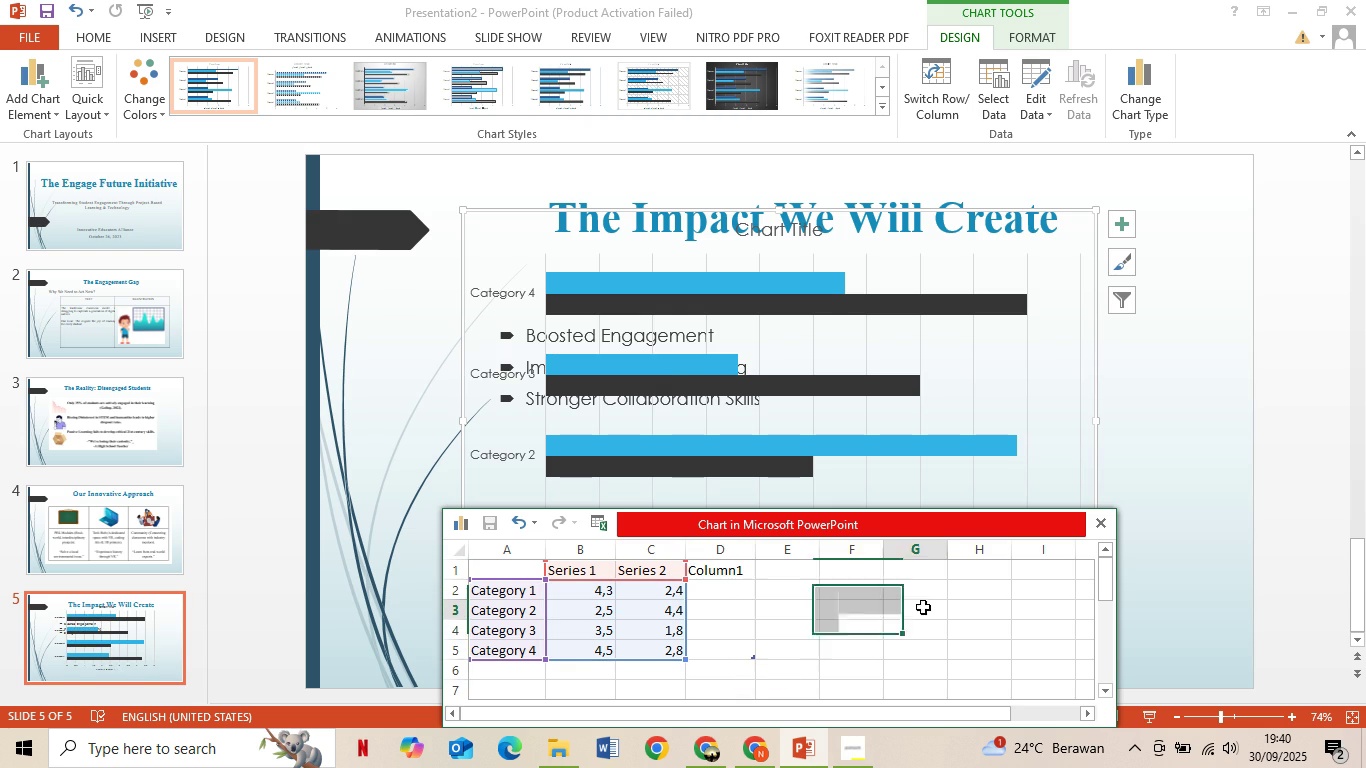 
left_click([923, 607])
 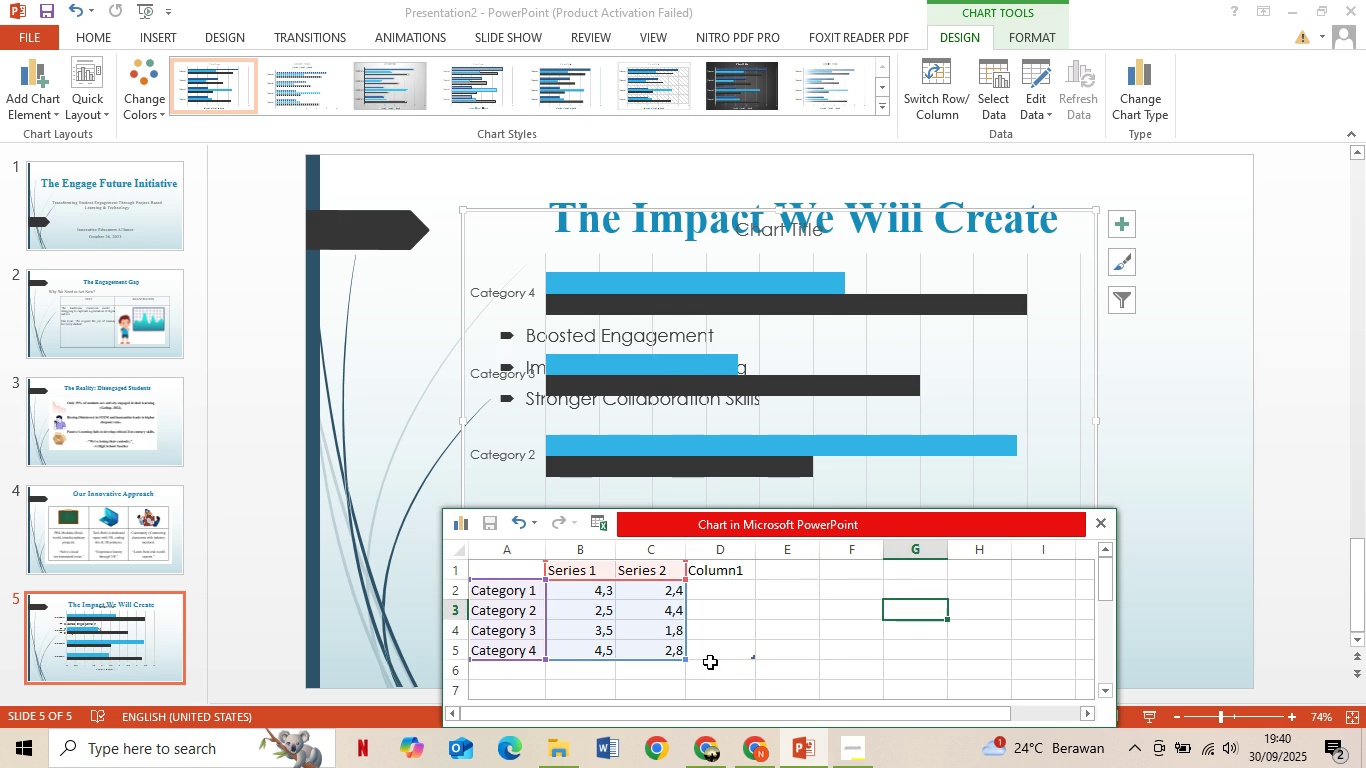 
scroll: coordinate [657, 655], scroll_direction: up, amount: 1.0
 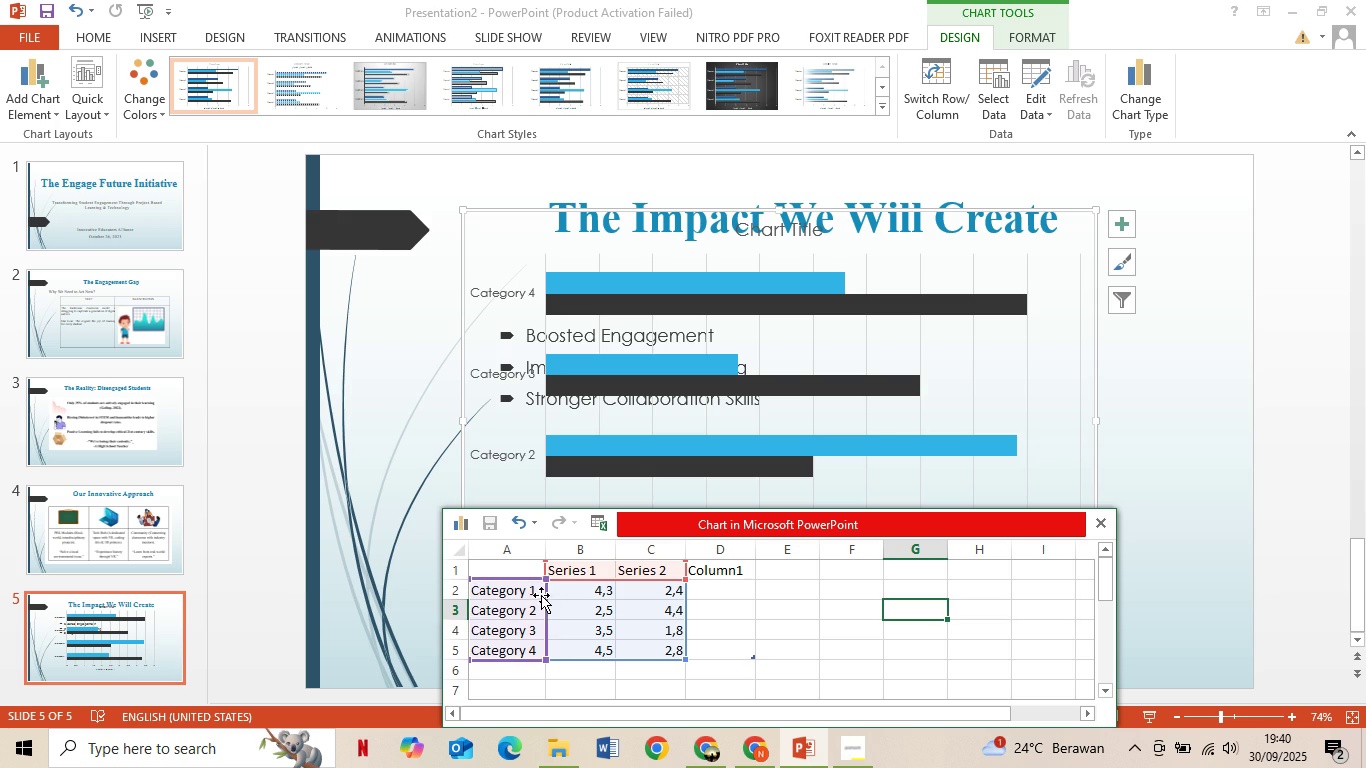 
wait(5.05)
 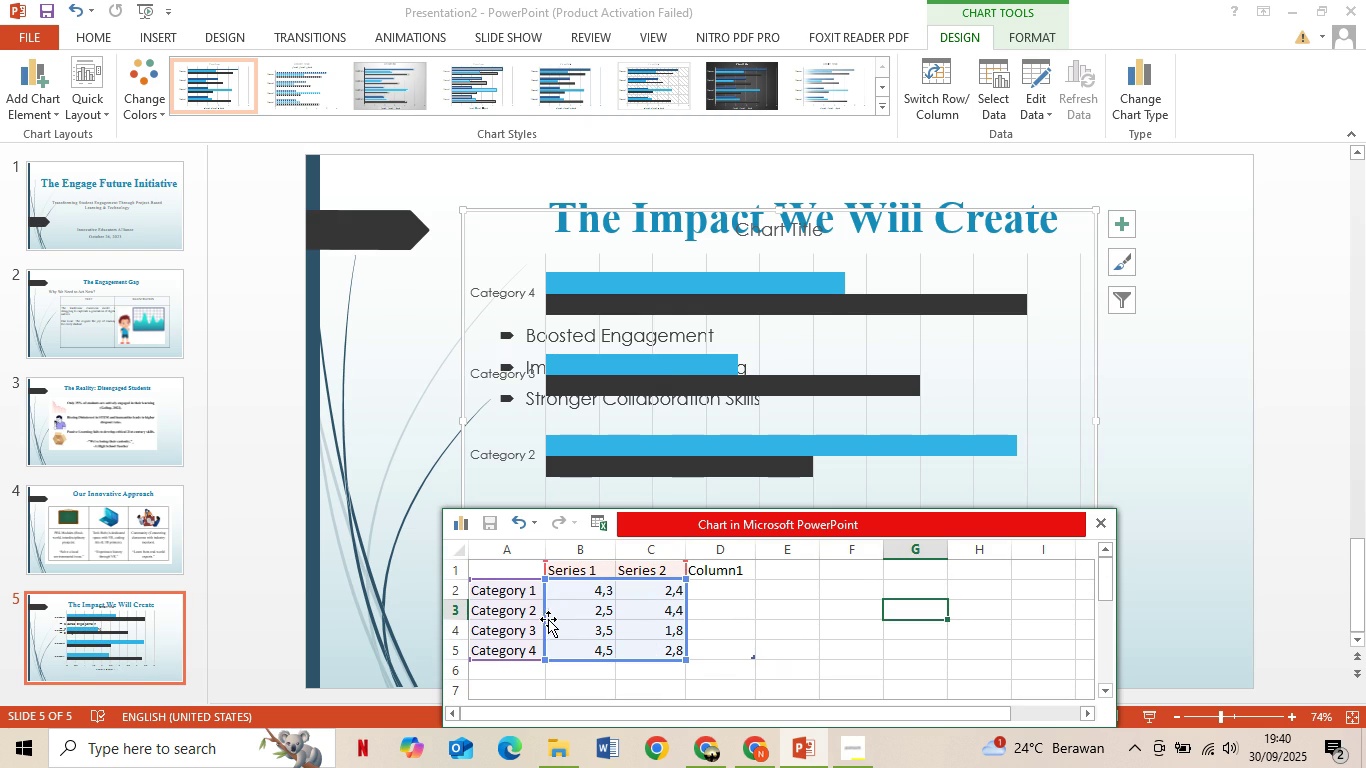 
double_click([576, 593])
 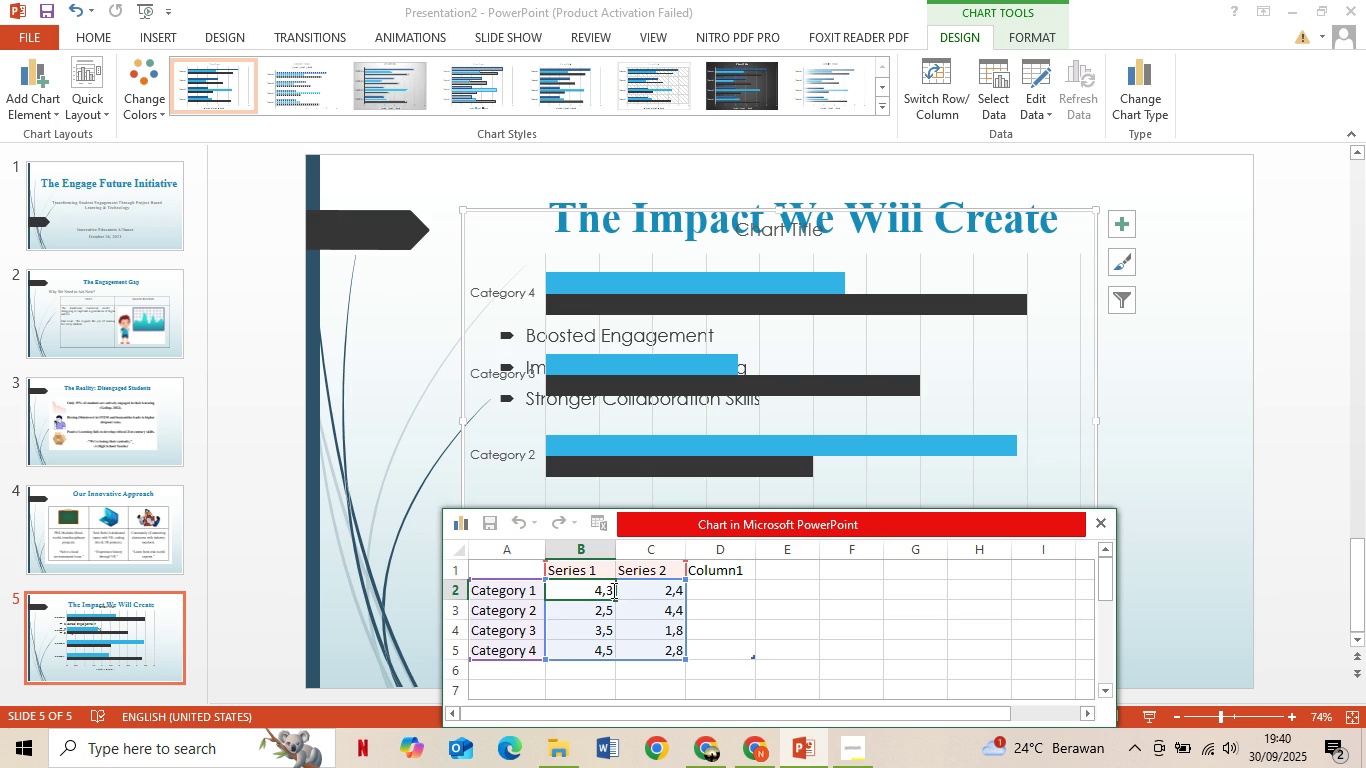 
left_click_drag(start_coordinate=[612, 590], to_coordinate=[598, 593])
 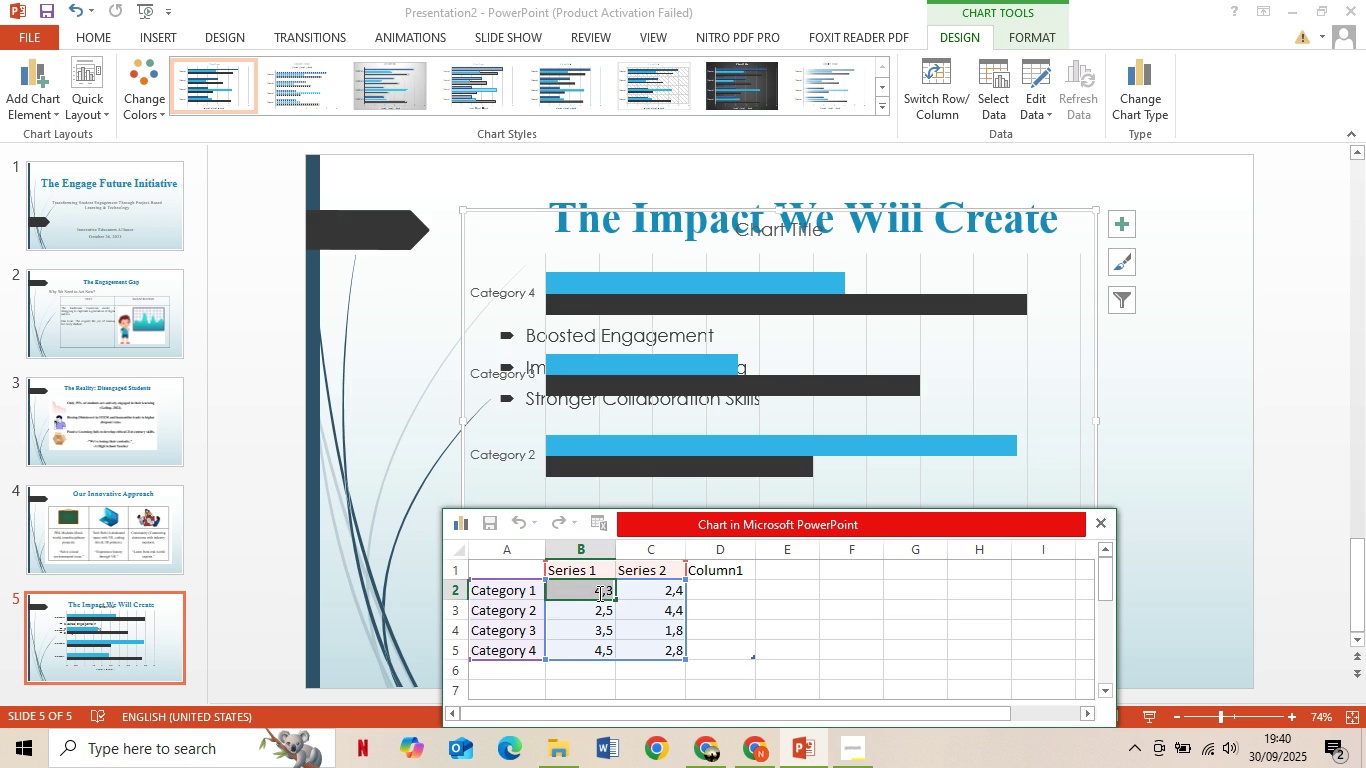 
type(35%)
 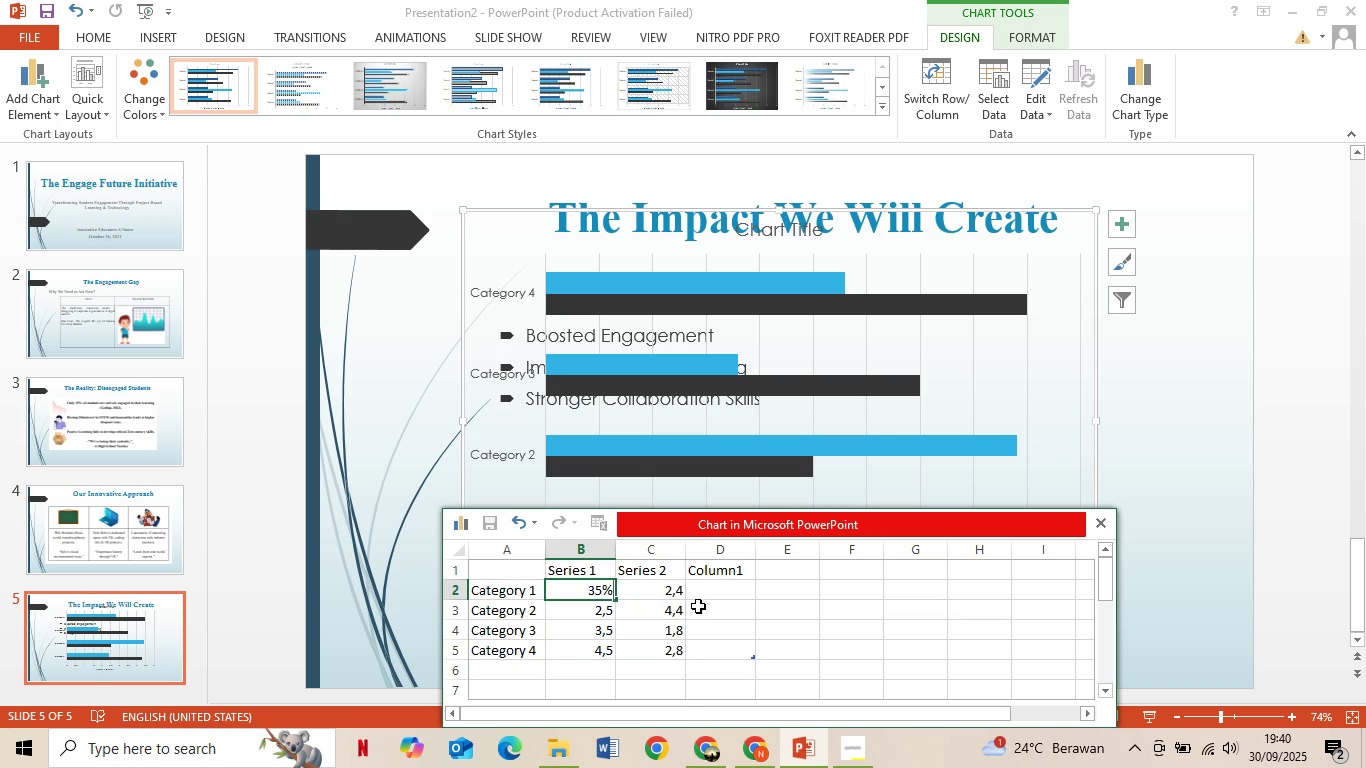 
left_click([672, 589])
 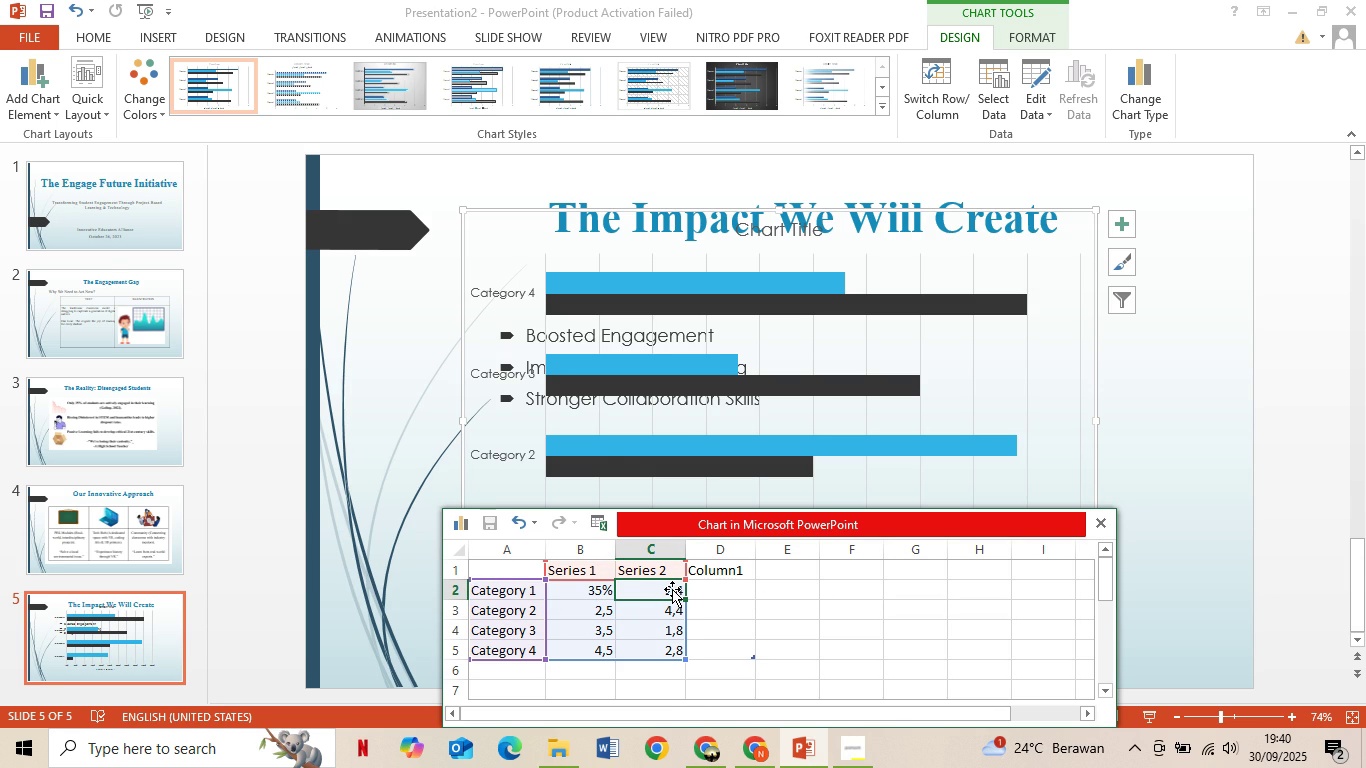 
type(75%)
 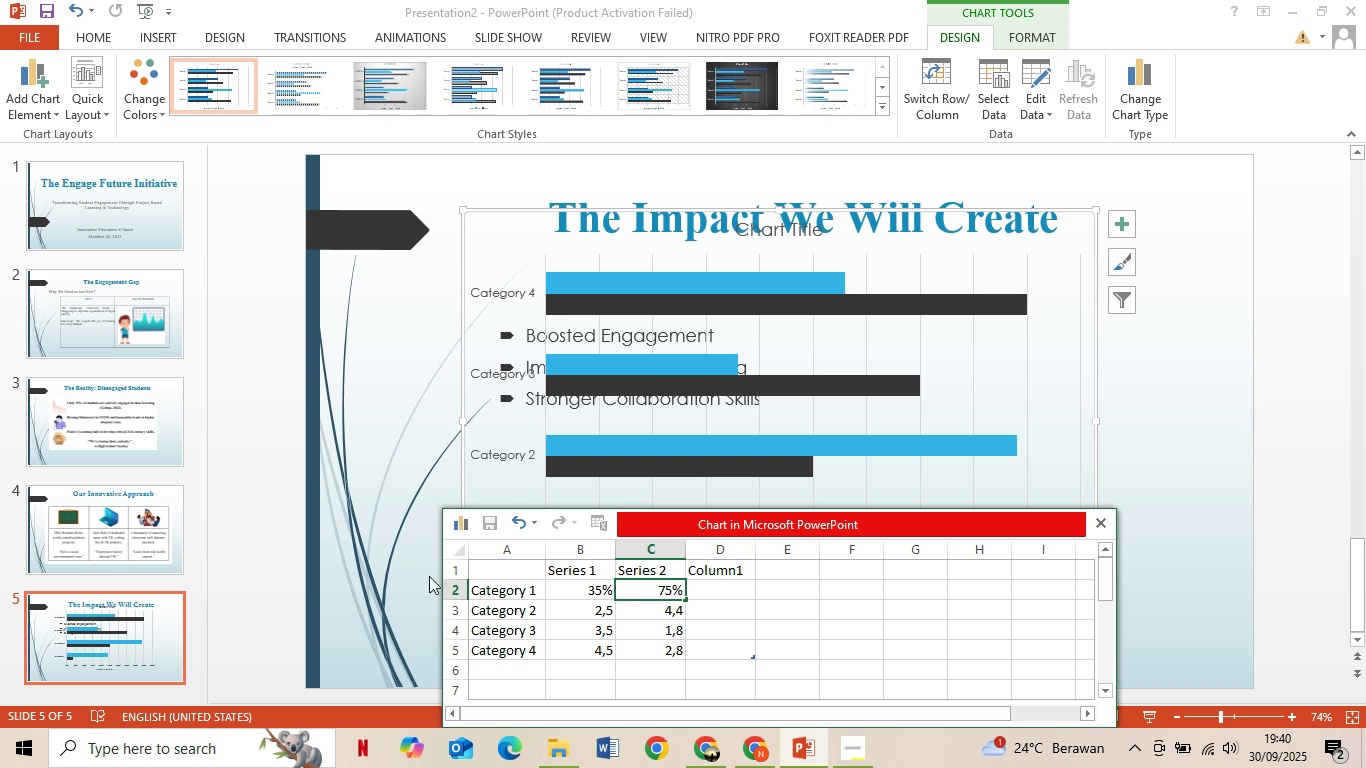 
left_click([507, 596])
 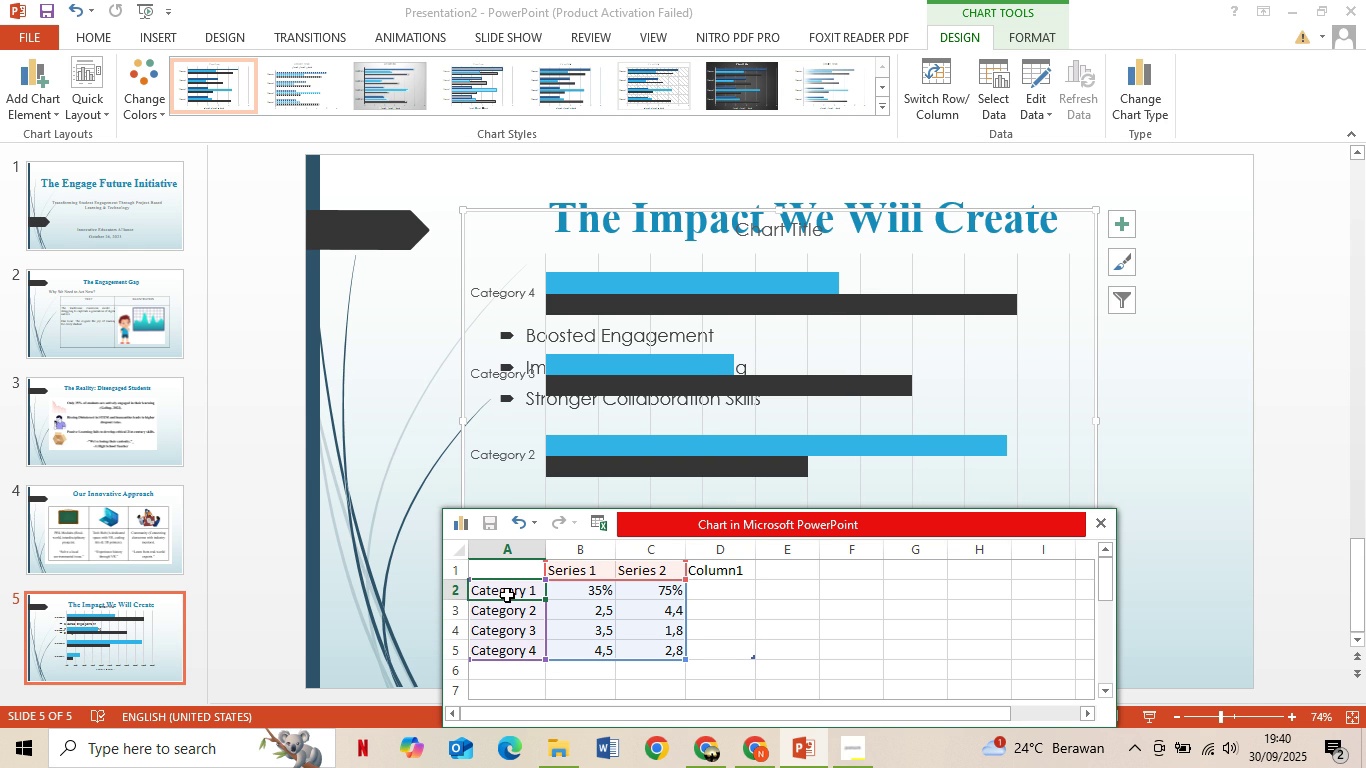 
wait(11.15)
 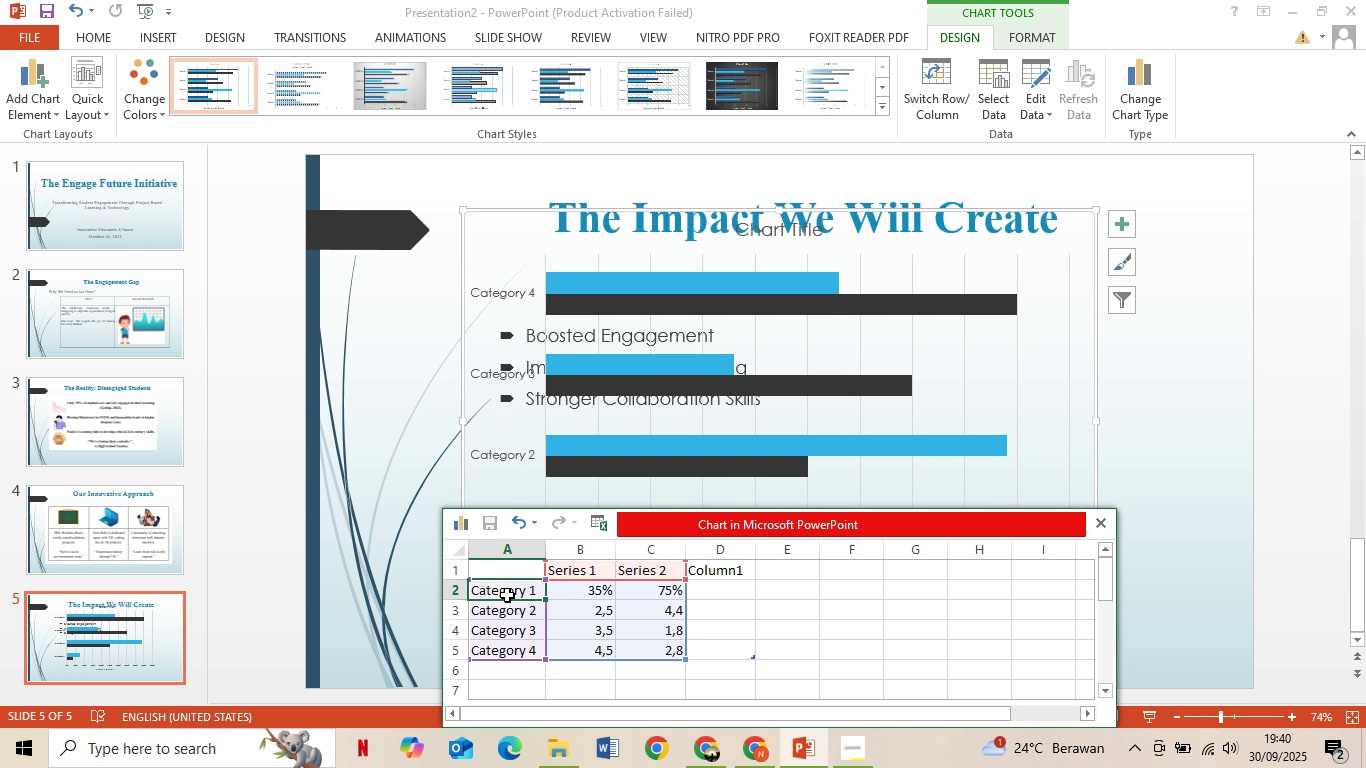 
type(now)
key(Backspace)
key(Backspace)
key(Backspace)
type(Now)
 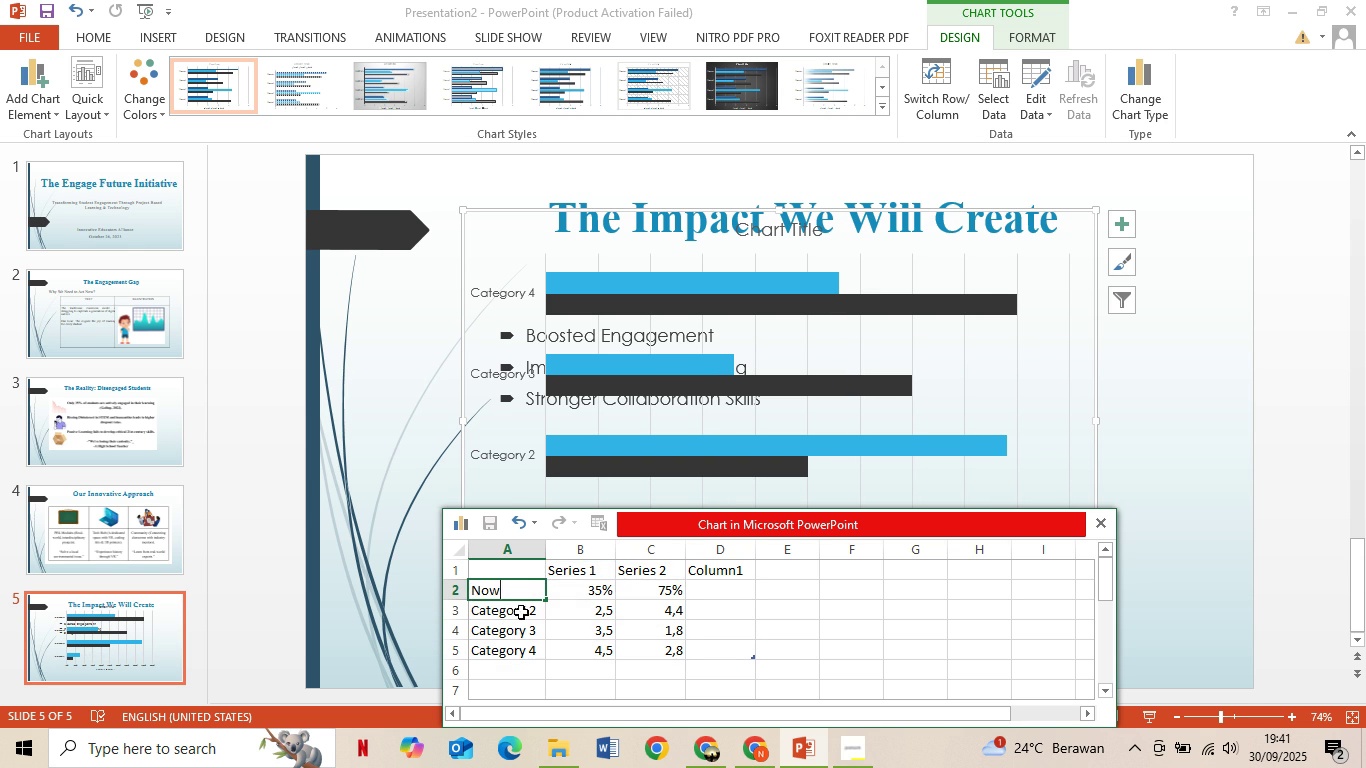 
left_click([521, 612])
 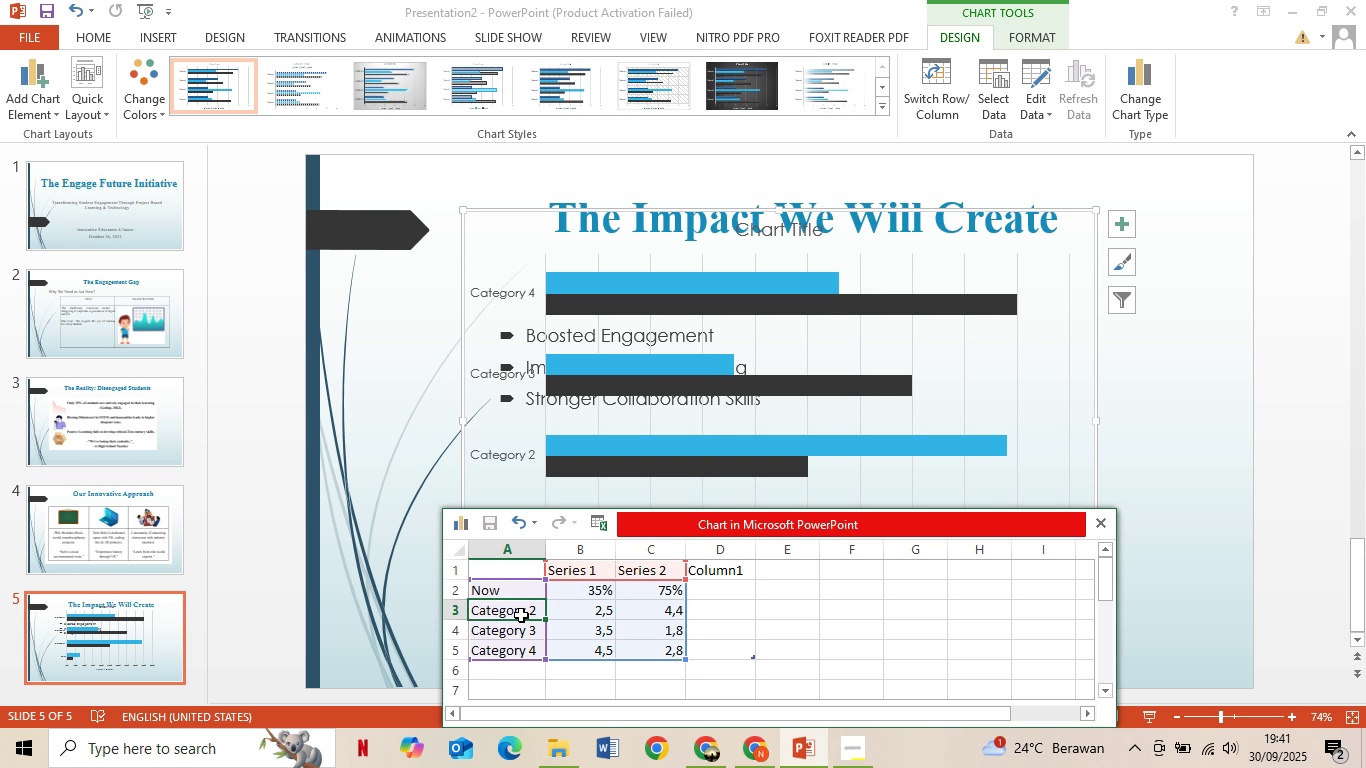 
left_click([521, 615])
 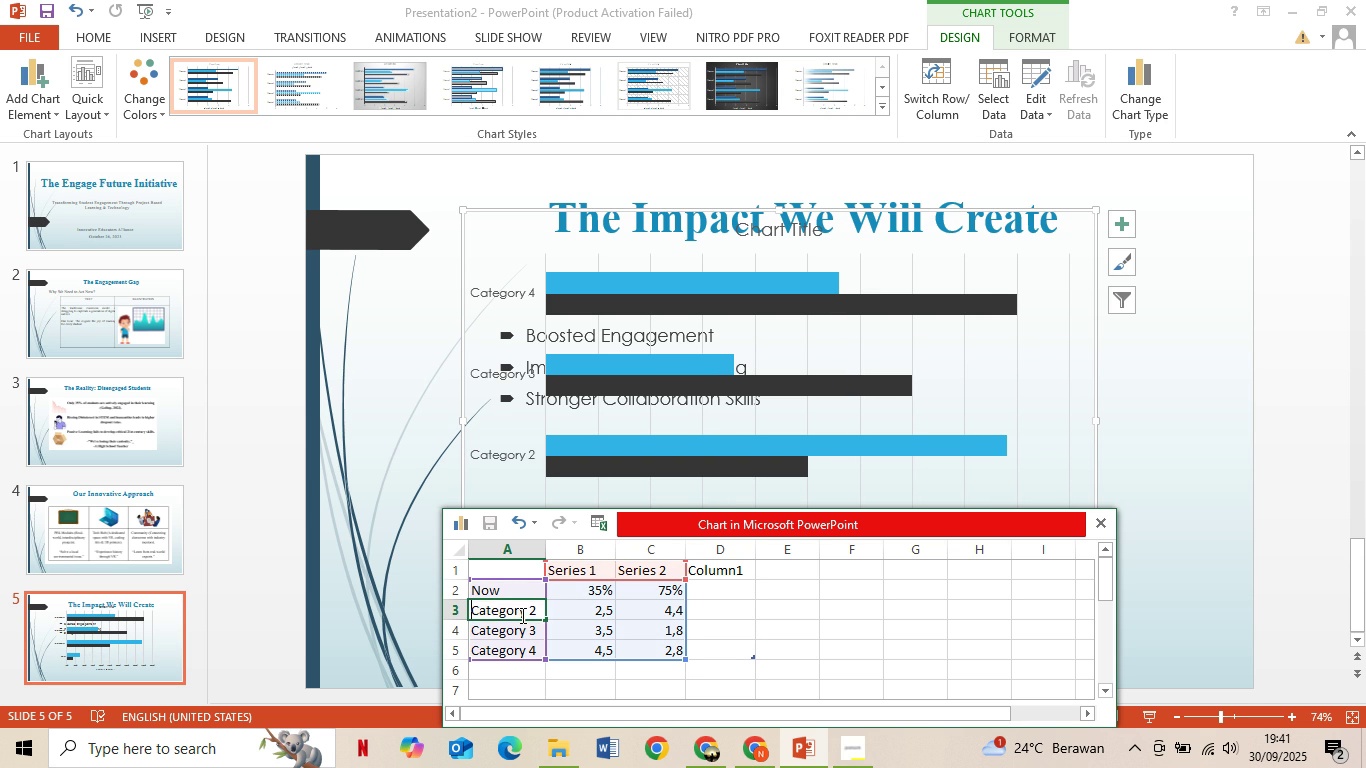 
type(Future)
 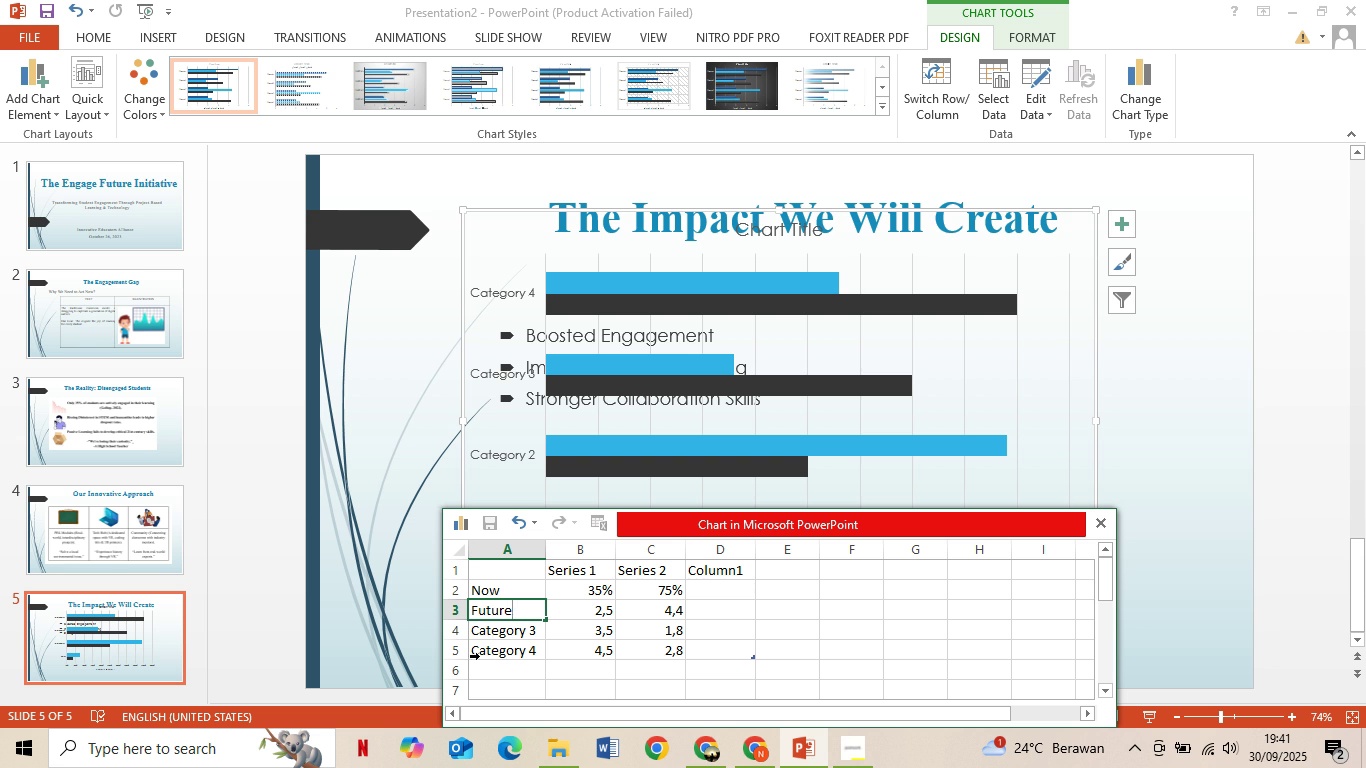 
scroll: coordinate [942, 592], scroll_direction: up, amount: 4.0
 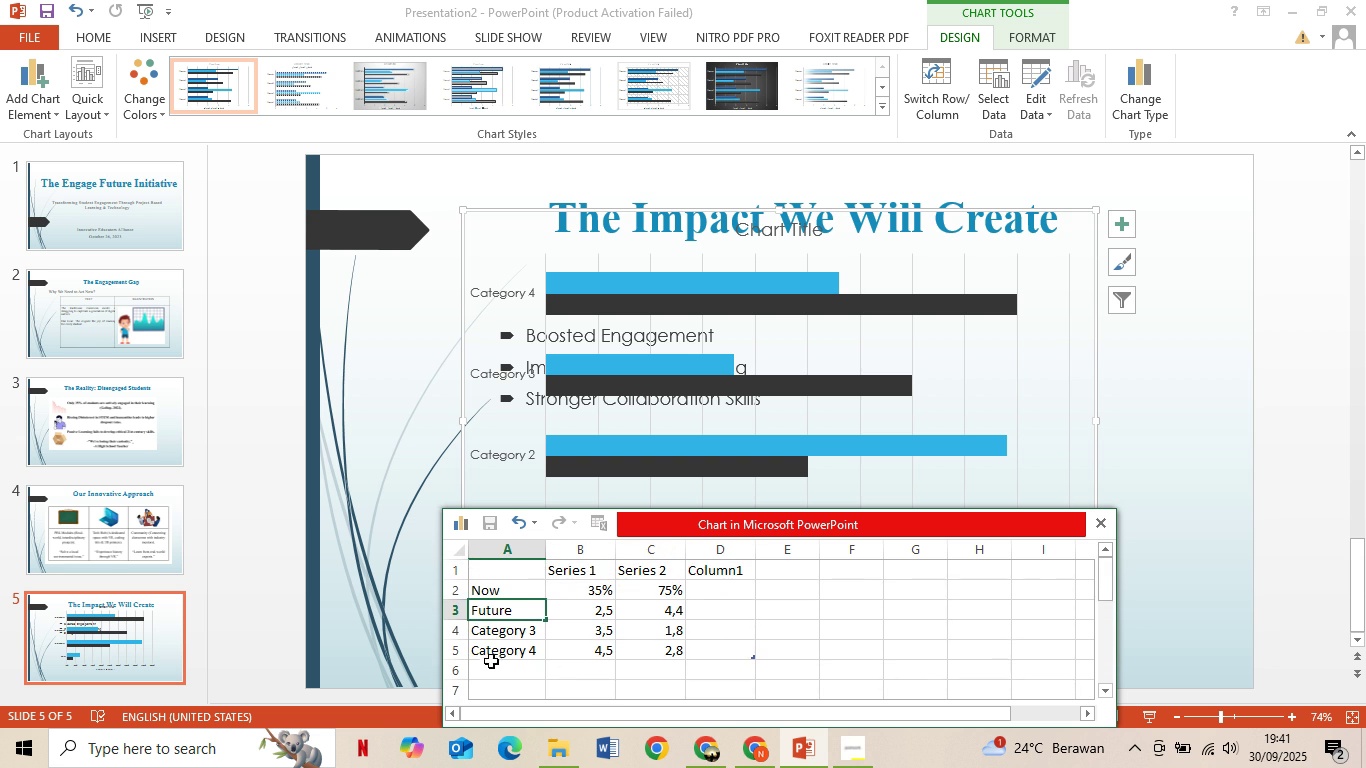 
left_click_drag(start_coordinate=[486, 656], to_coordinate=[519, 625])
 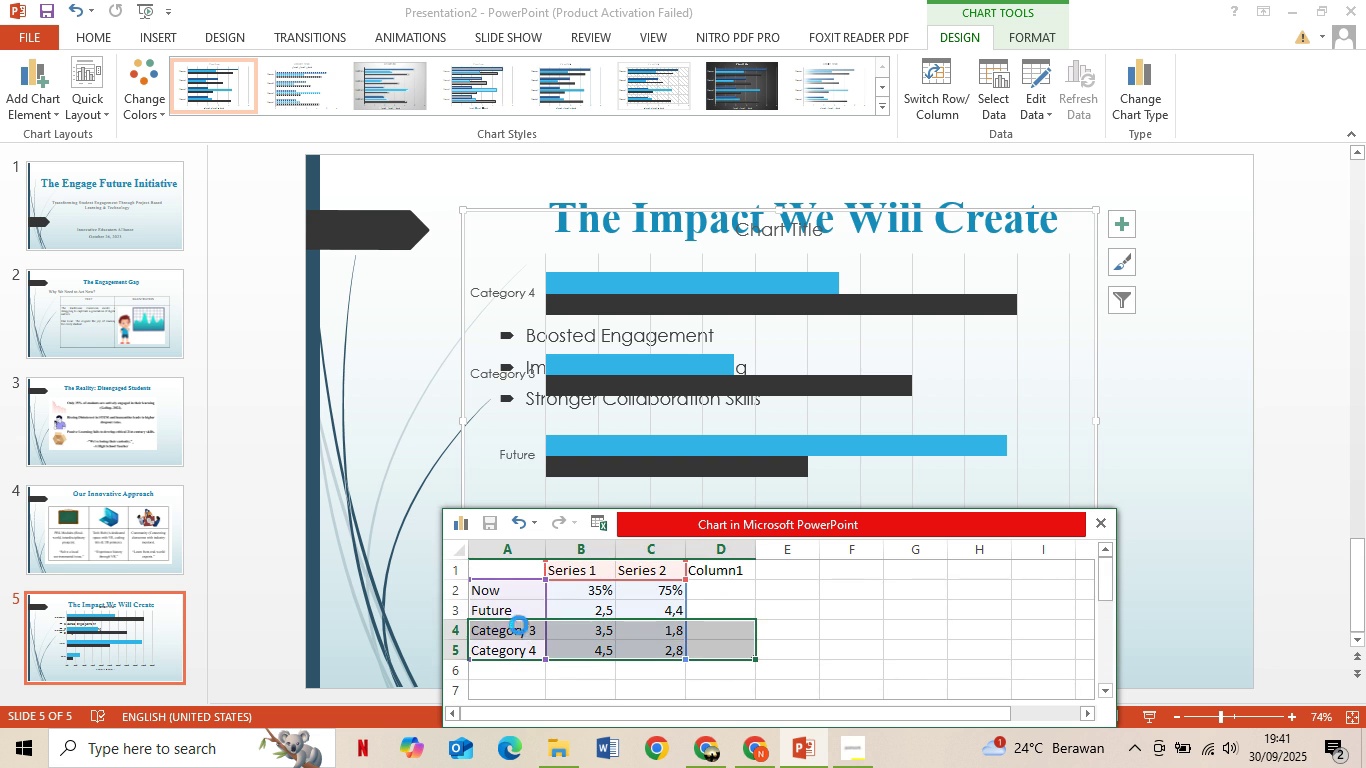 
key(Delete)
 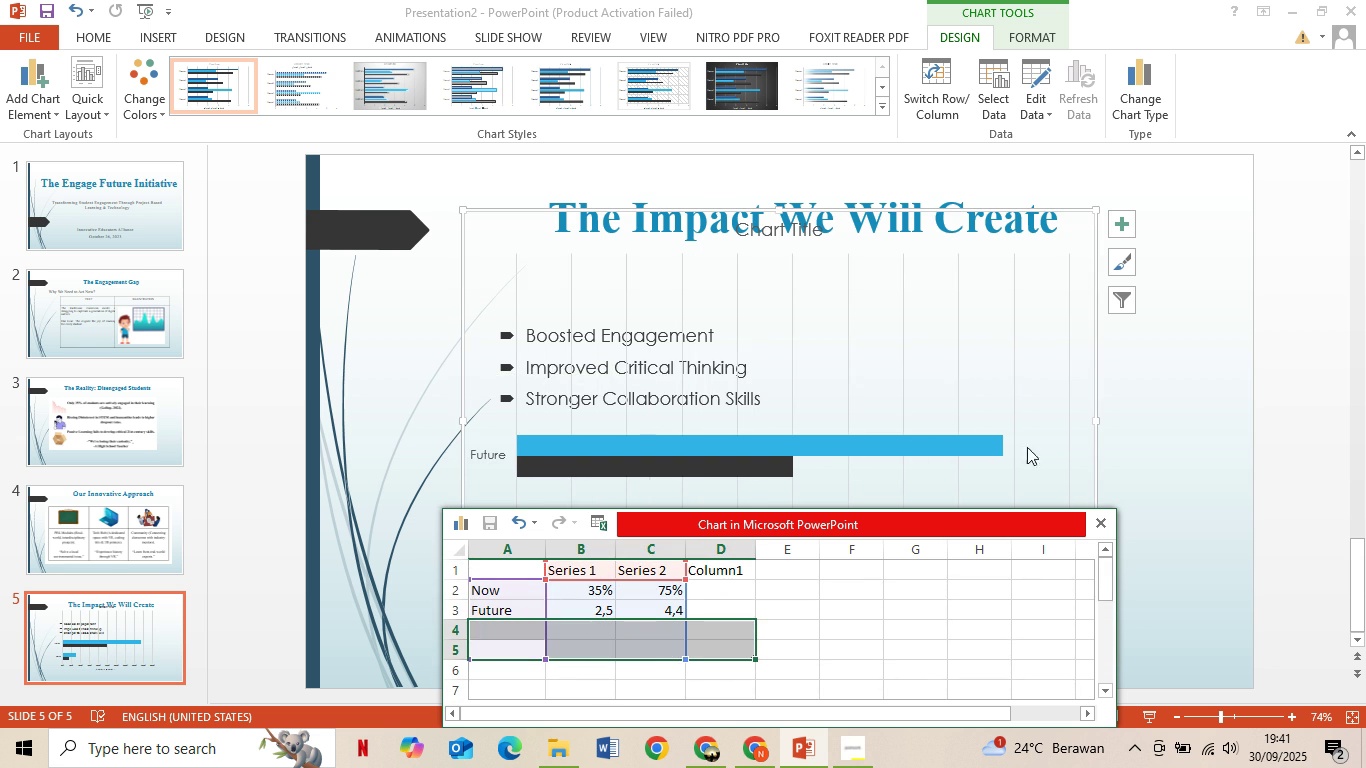 
left_click([1174, 437])
 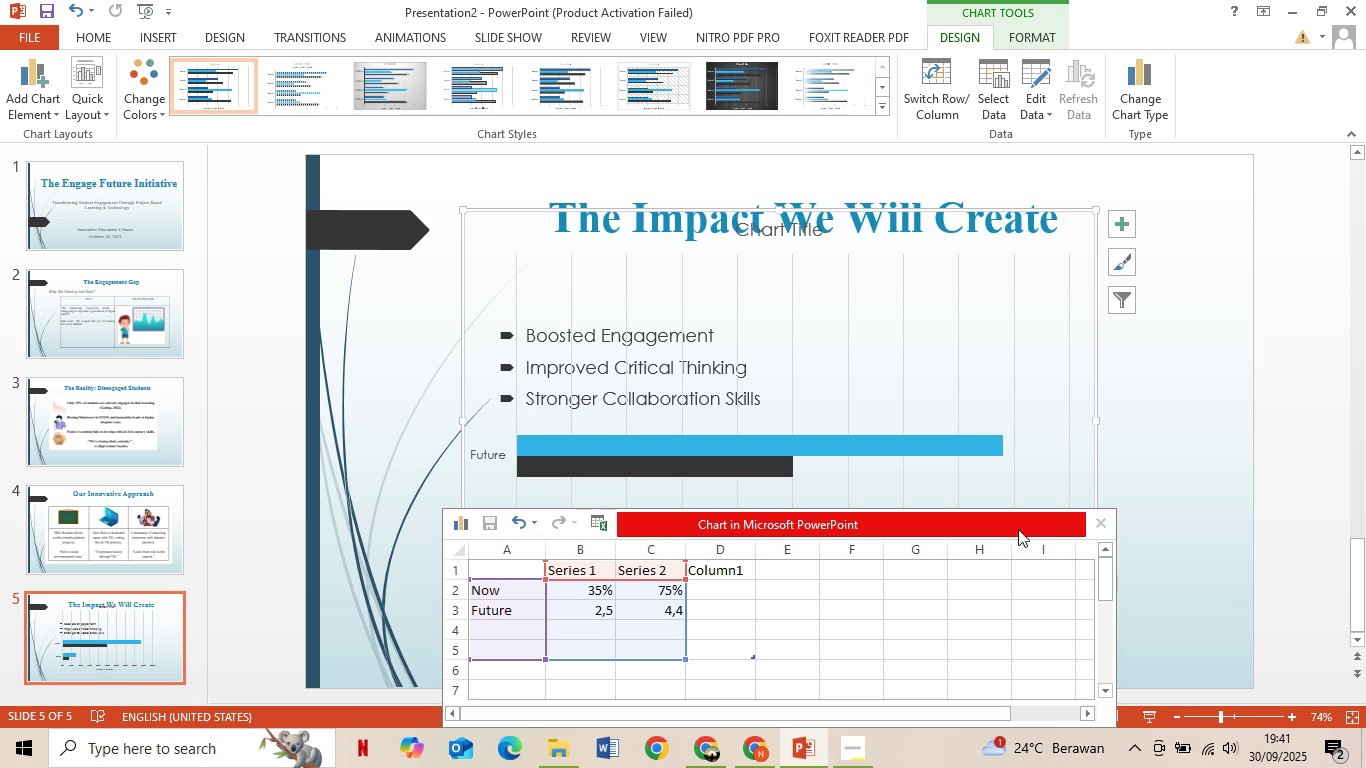 
left_click_drag(start_coordinate=[937, 527], to_coordinate=[1024, 120])
 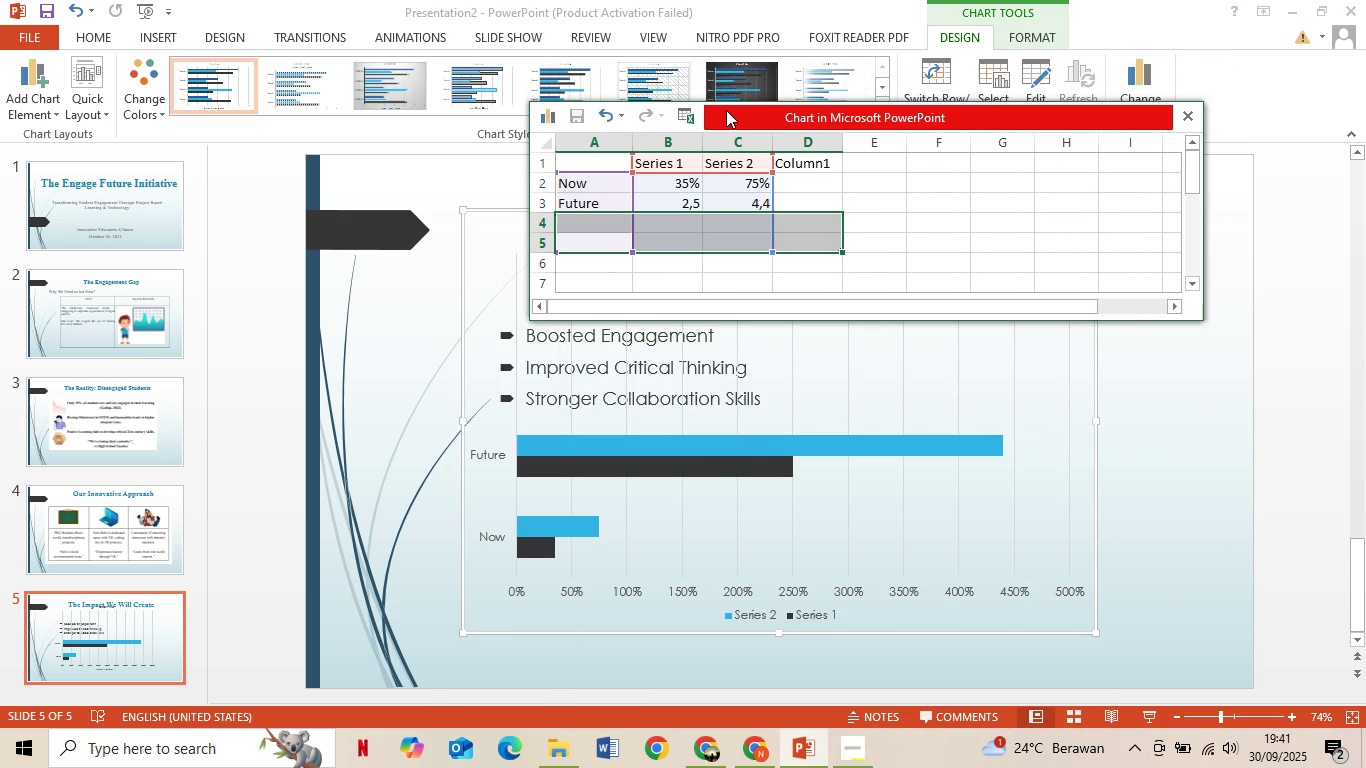 
left_click_drag(start_coordinate=[858, 116], to_coordinate=[790, 280])
 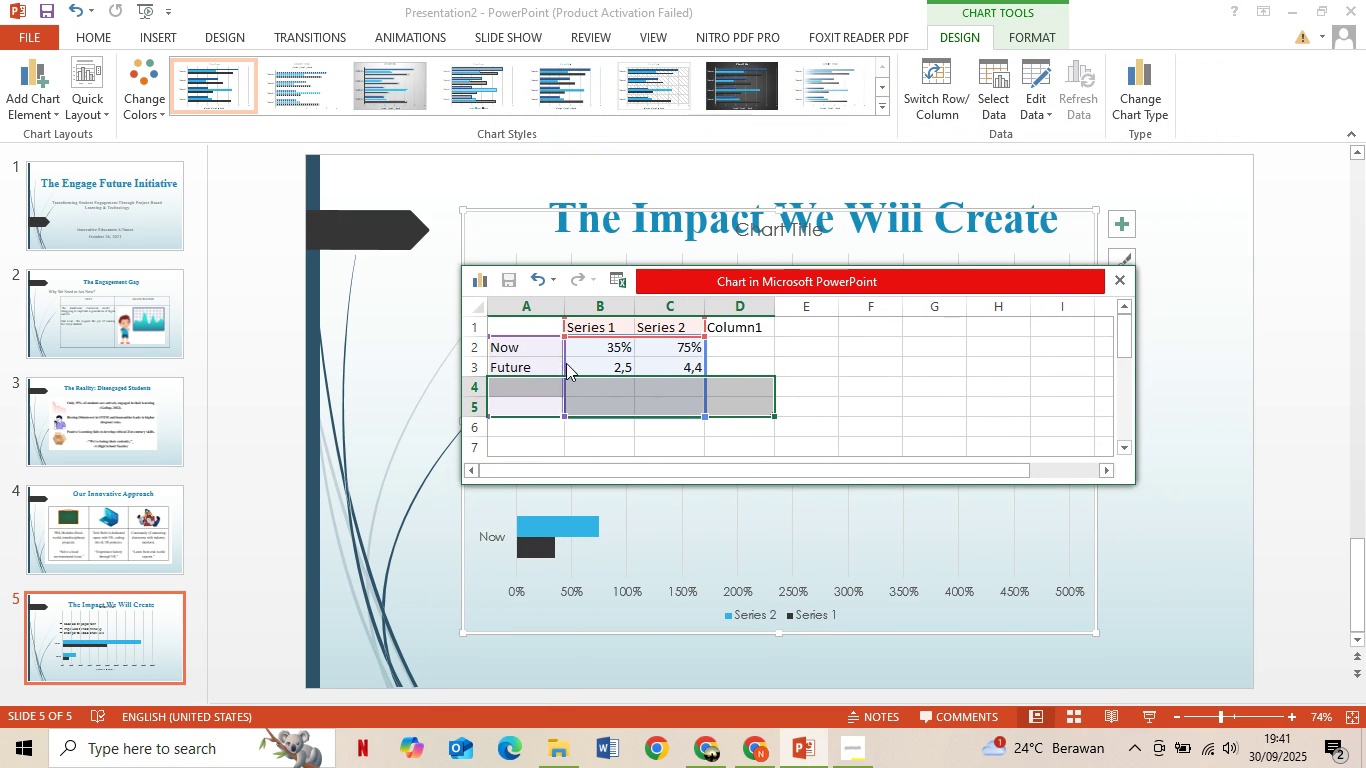 
left_click([566, 363])
 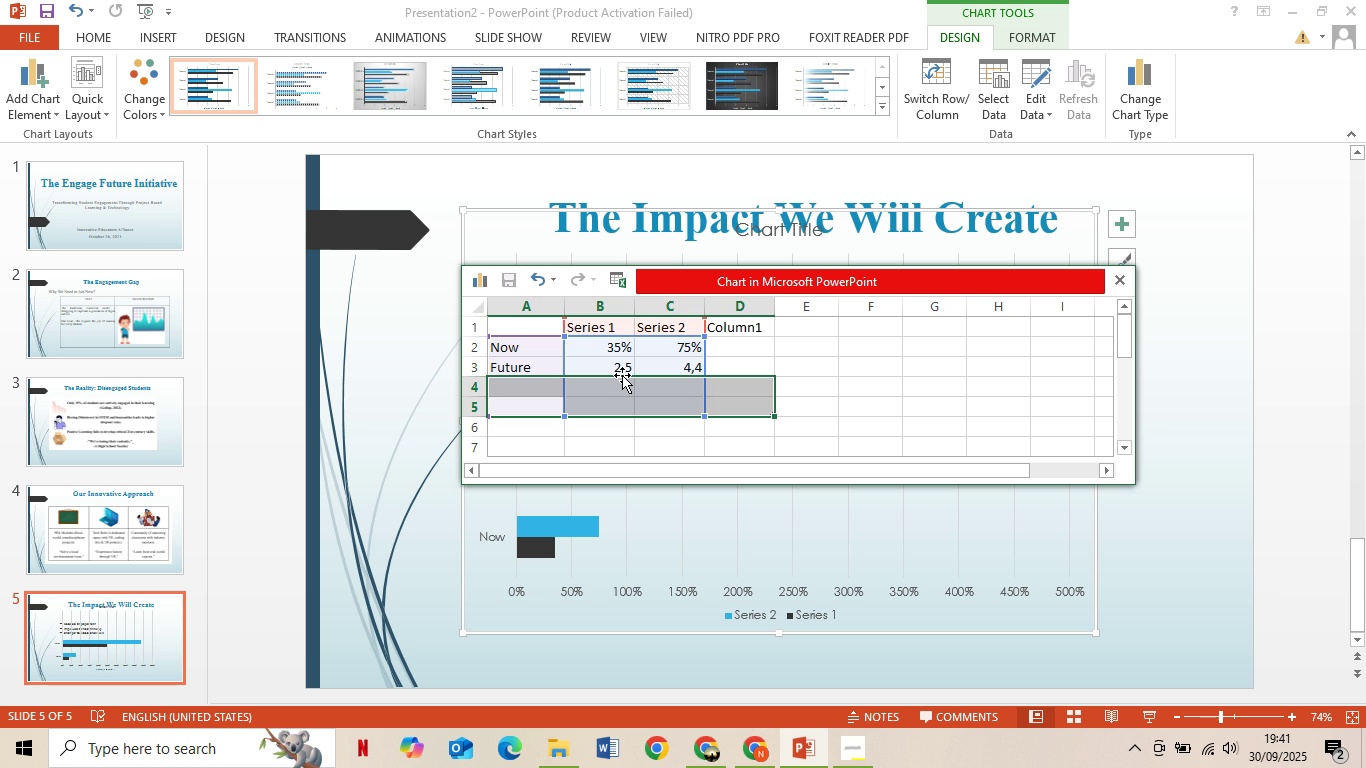 
wait(19.14)
 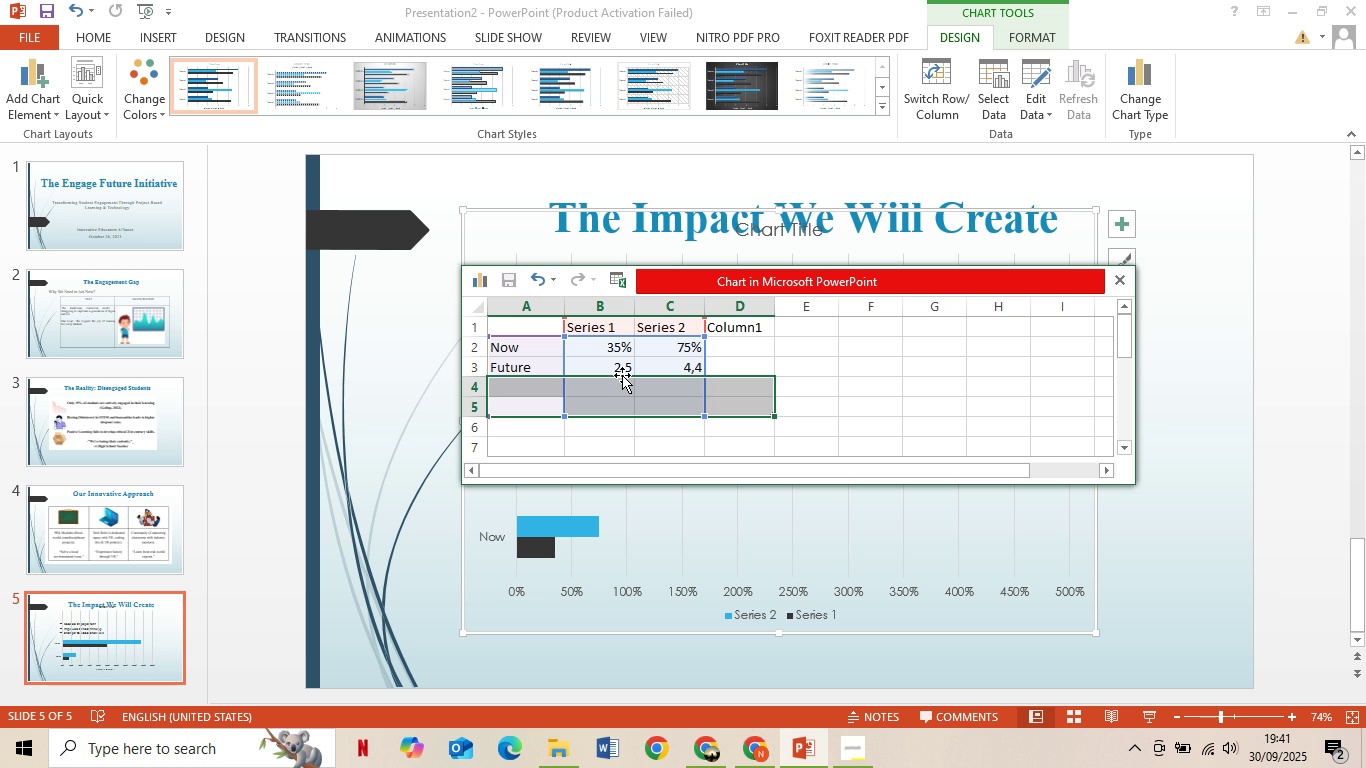 
left_click([617, 371])
 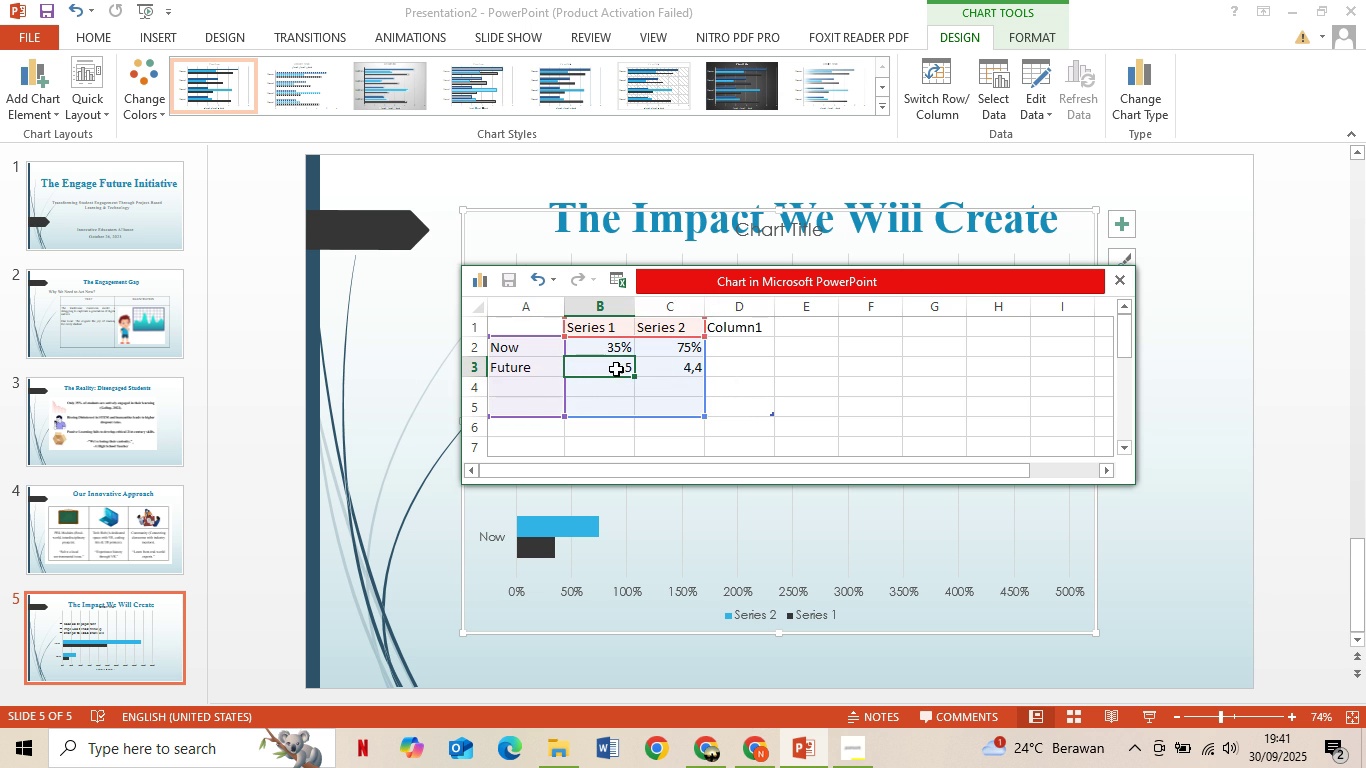 
left_click_drag(start_coordinate=[617, 368], to_coordinate=[677, 370])
 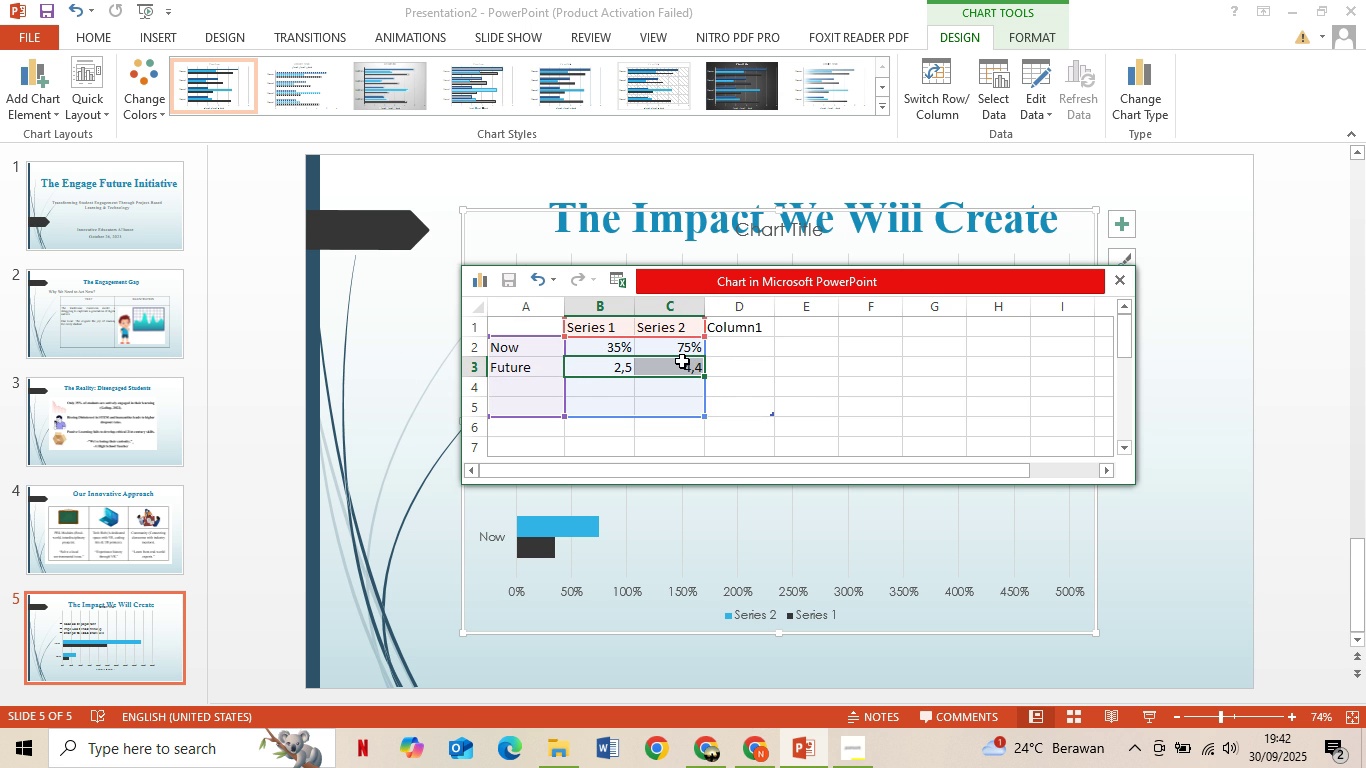 
wait(15.28)
 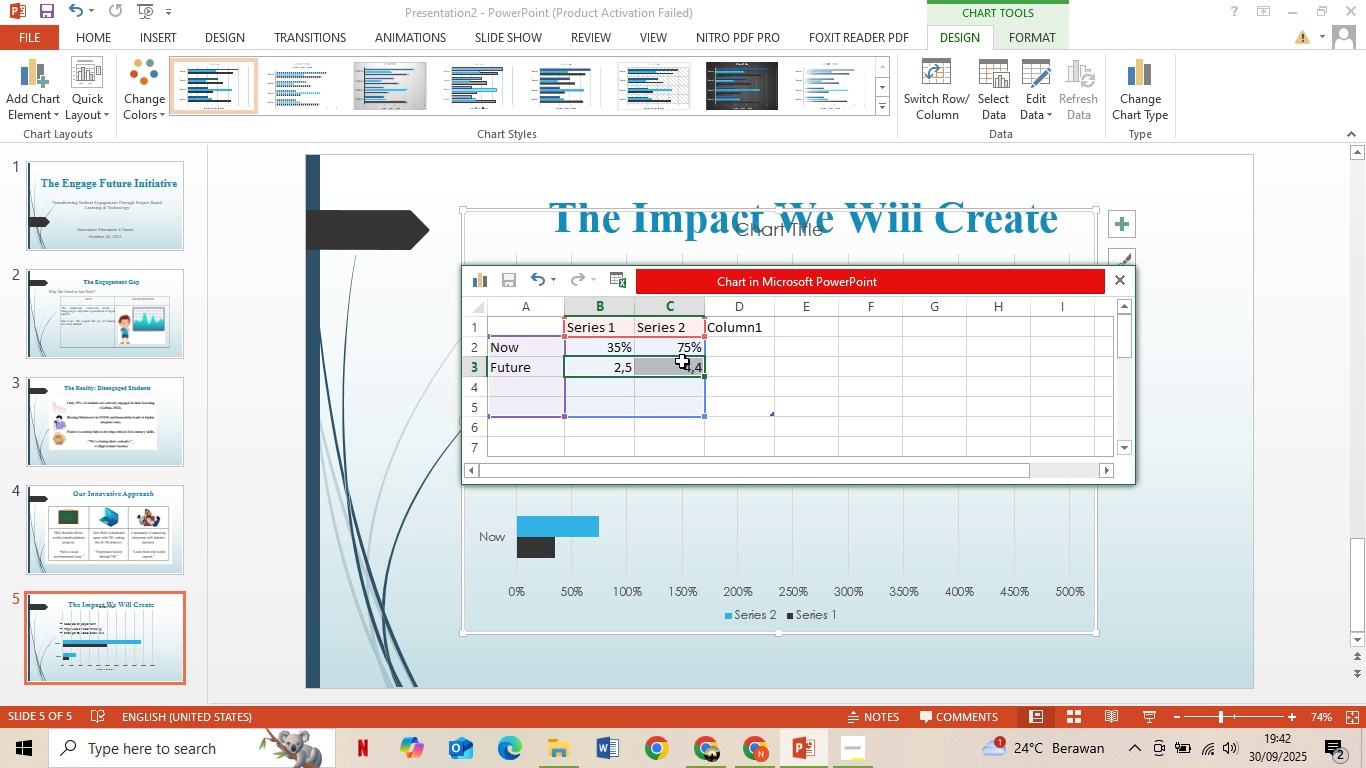 
left_click([529, 352])
 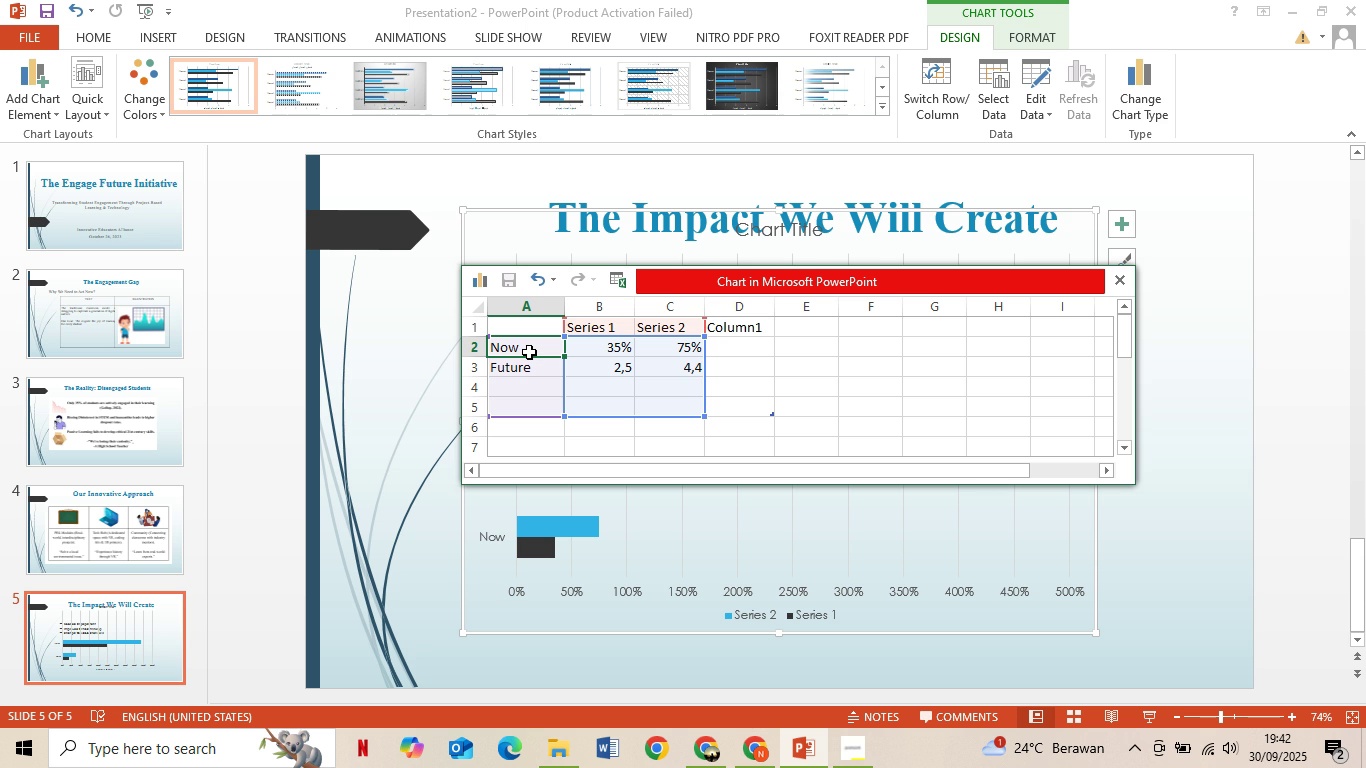 
double_click([529, 352])
 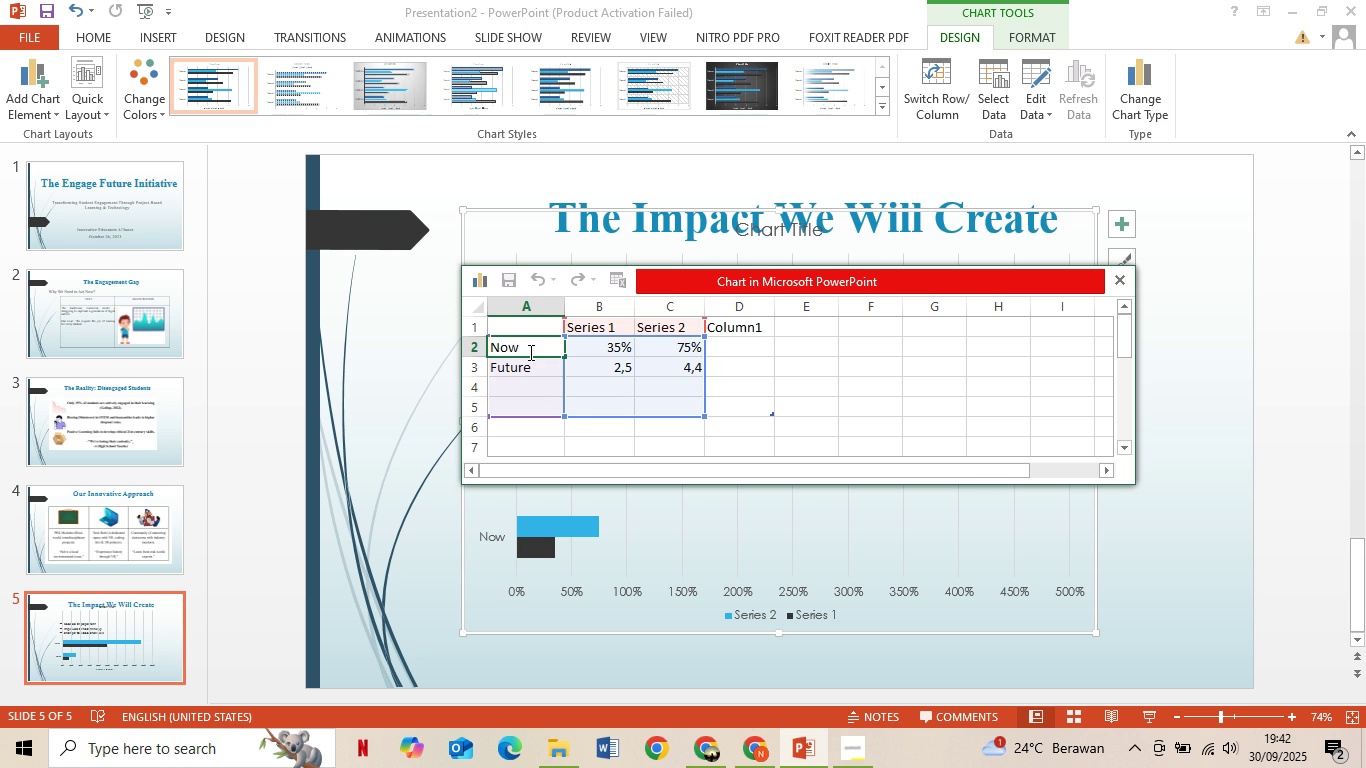 
key(Backspace)
key(Backspace)
key(Backspace)
key(Backspace)
type(Engagement)
 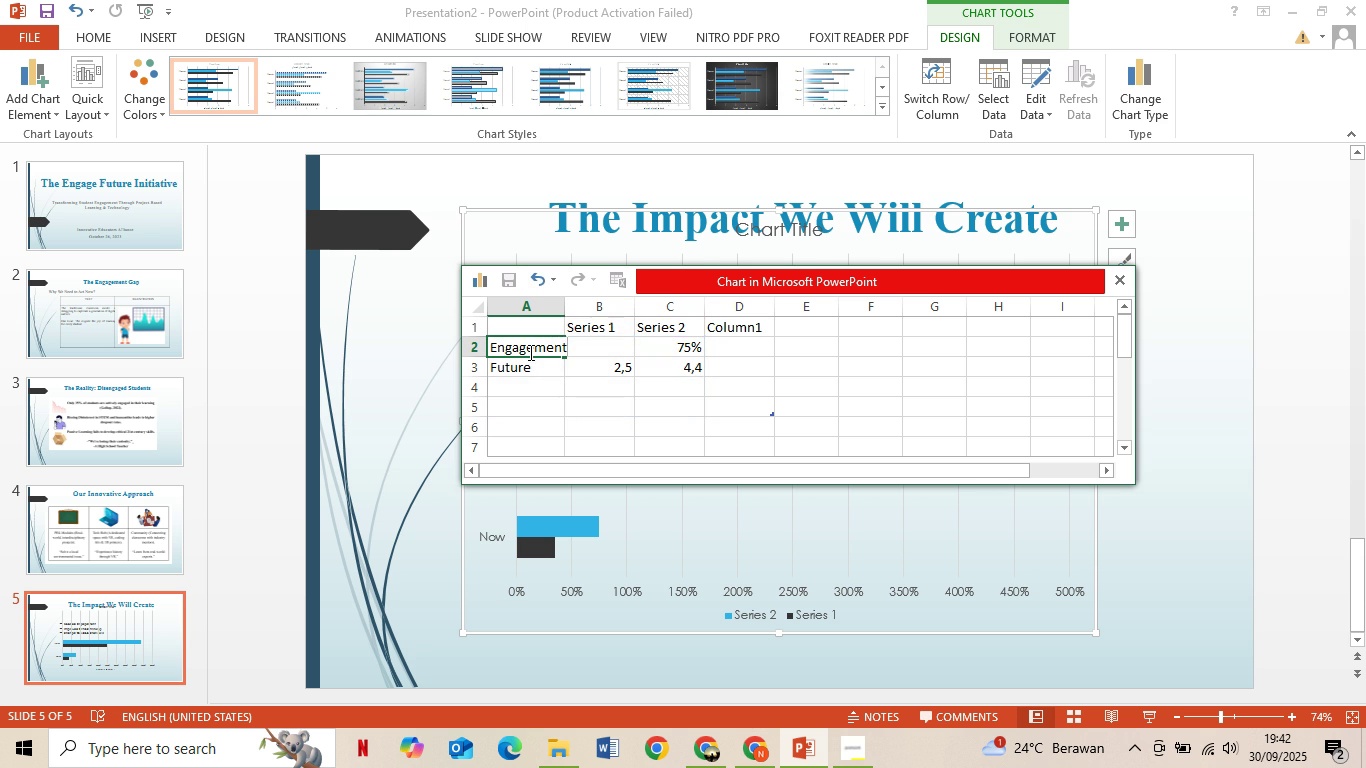 
left_click([613, 353])
 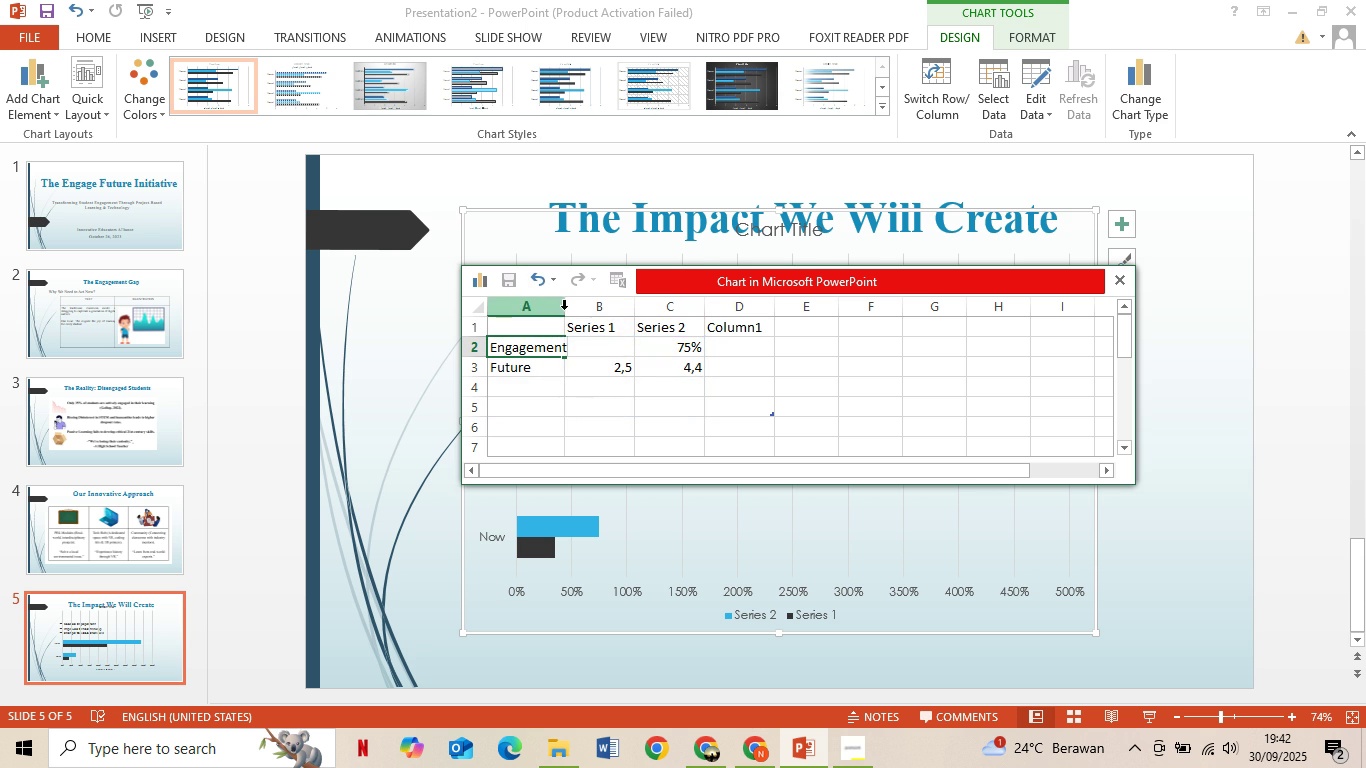 
left_click_drag(start_coordinate=[564, 309], to_coordinate=[585, 308])
 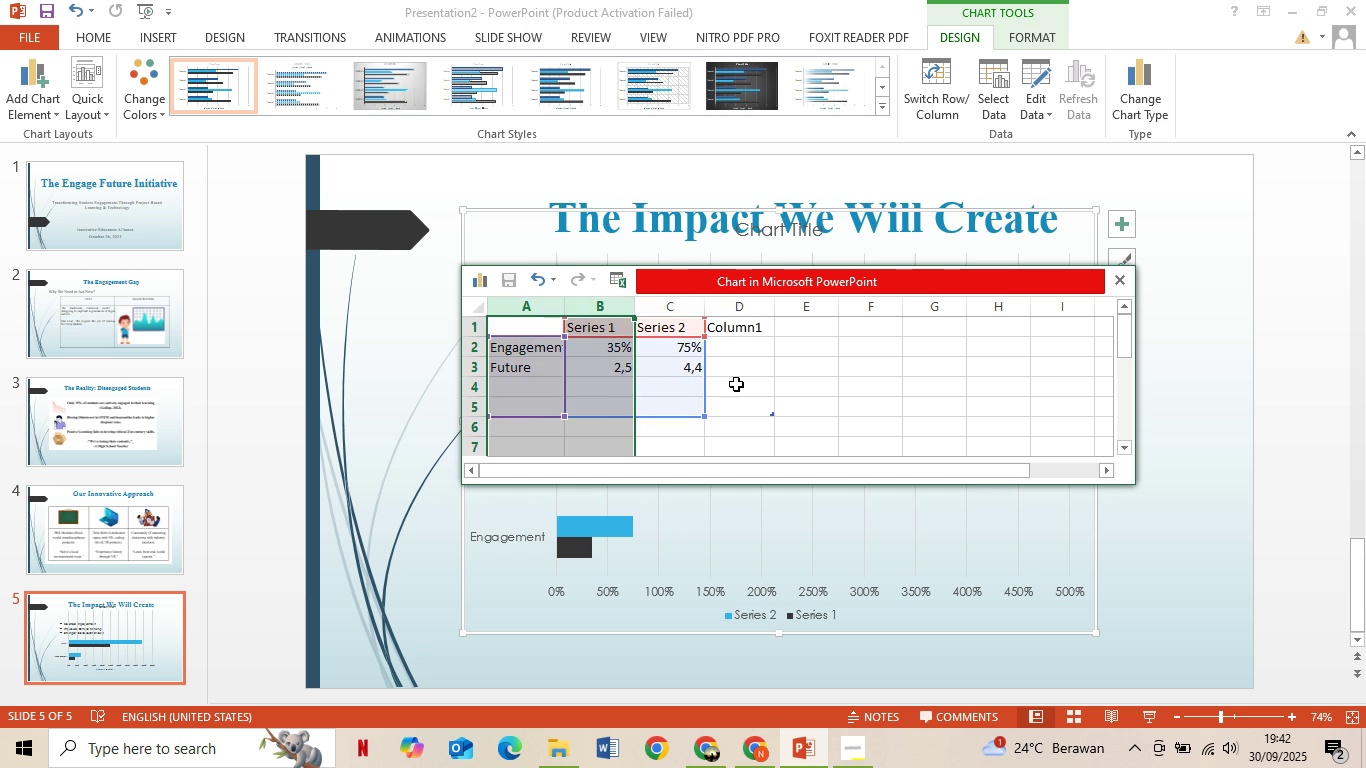 
left_click([736, 384])
 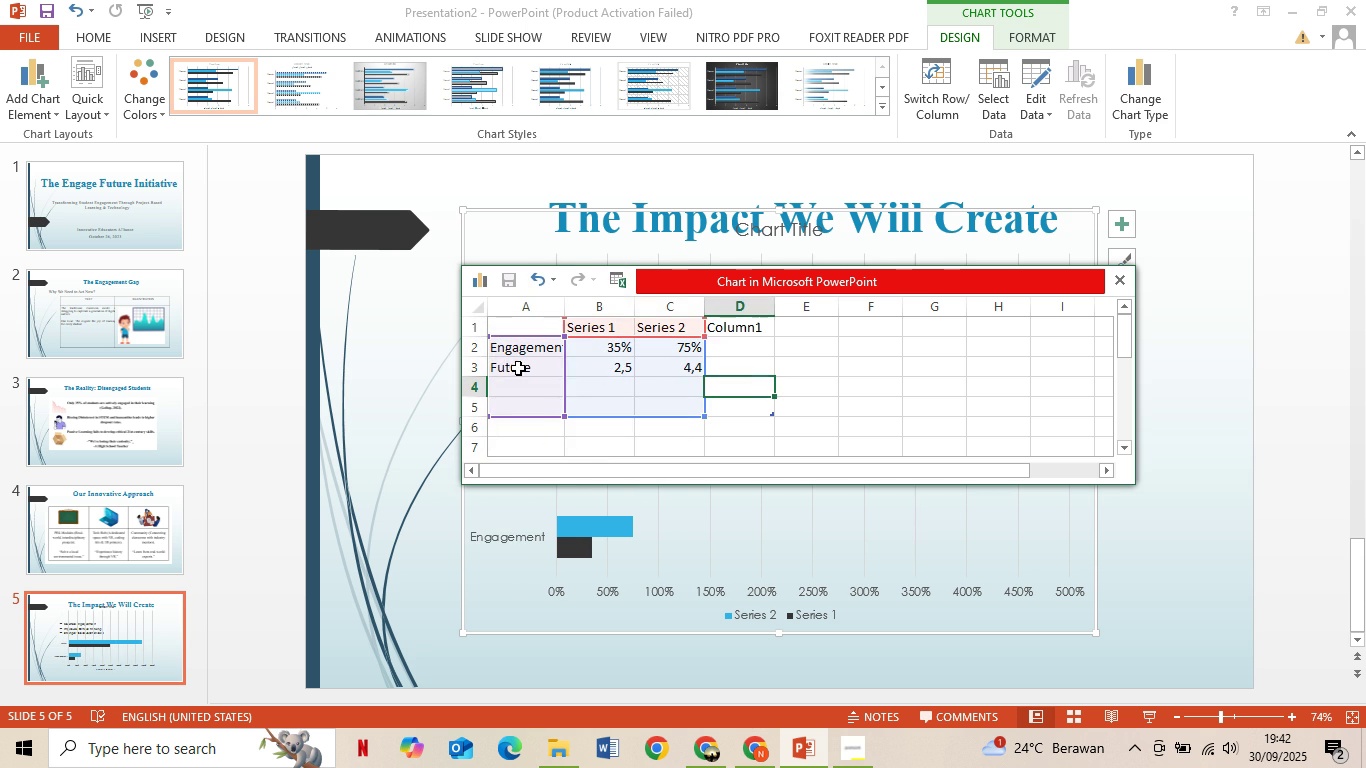 
left_click_drag(start_coordinate=[511, 368], to_coordinate=[650, 369])
 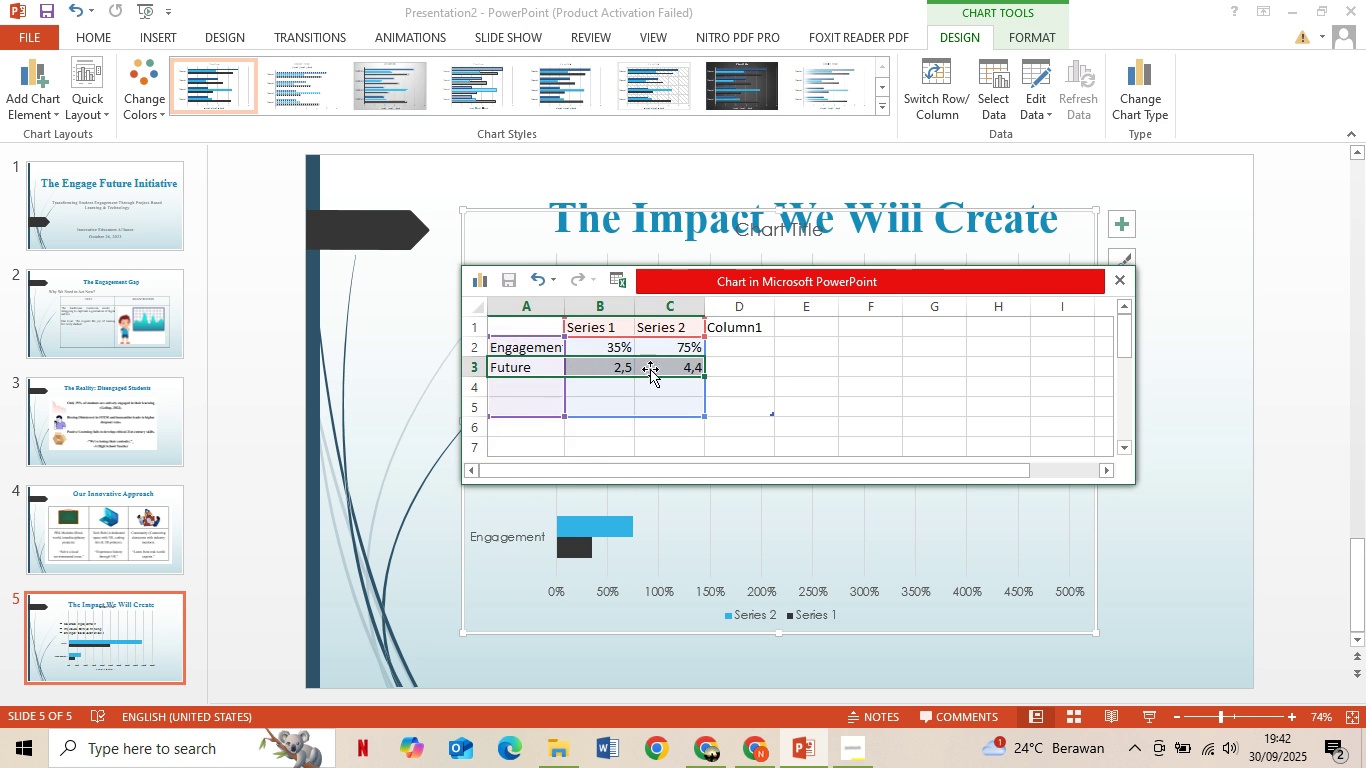 
key(Delete)
 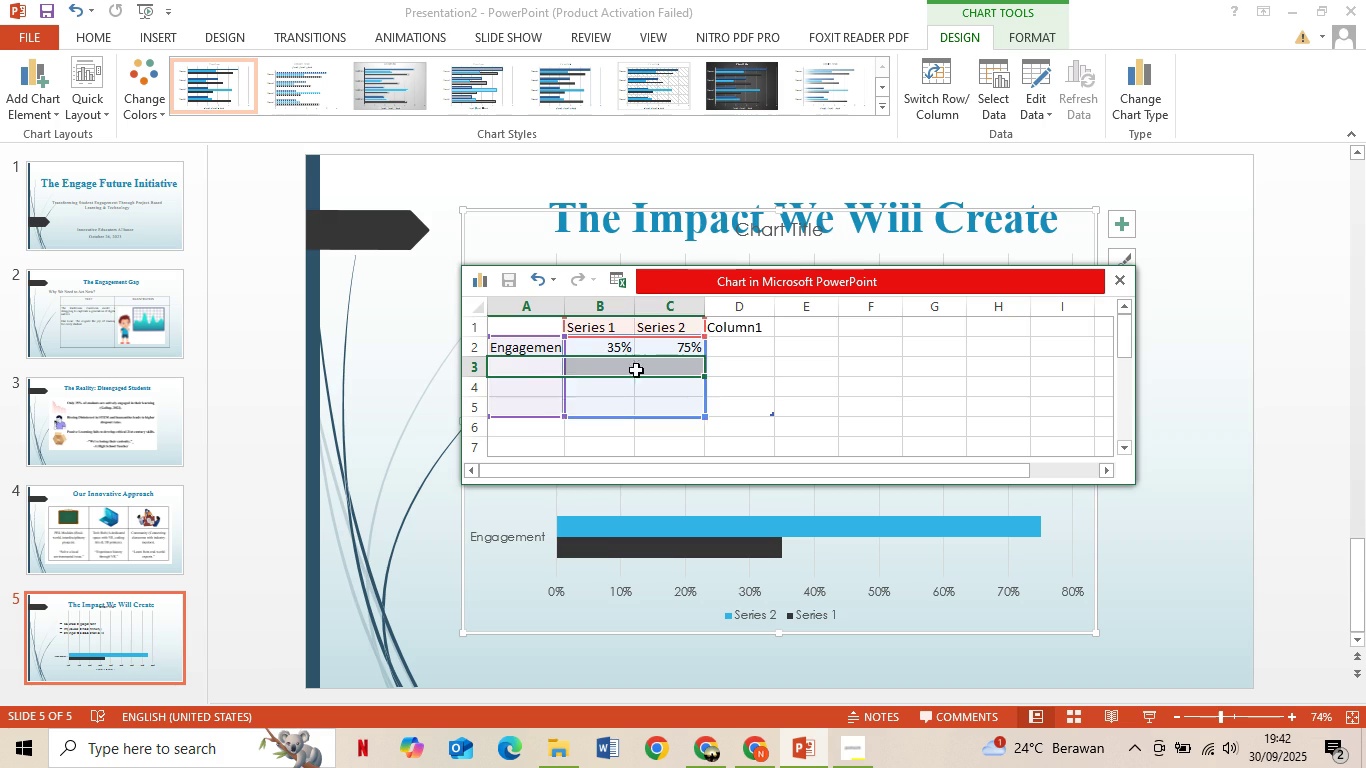 
left_click([777, 374])
 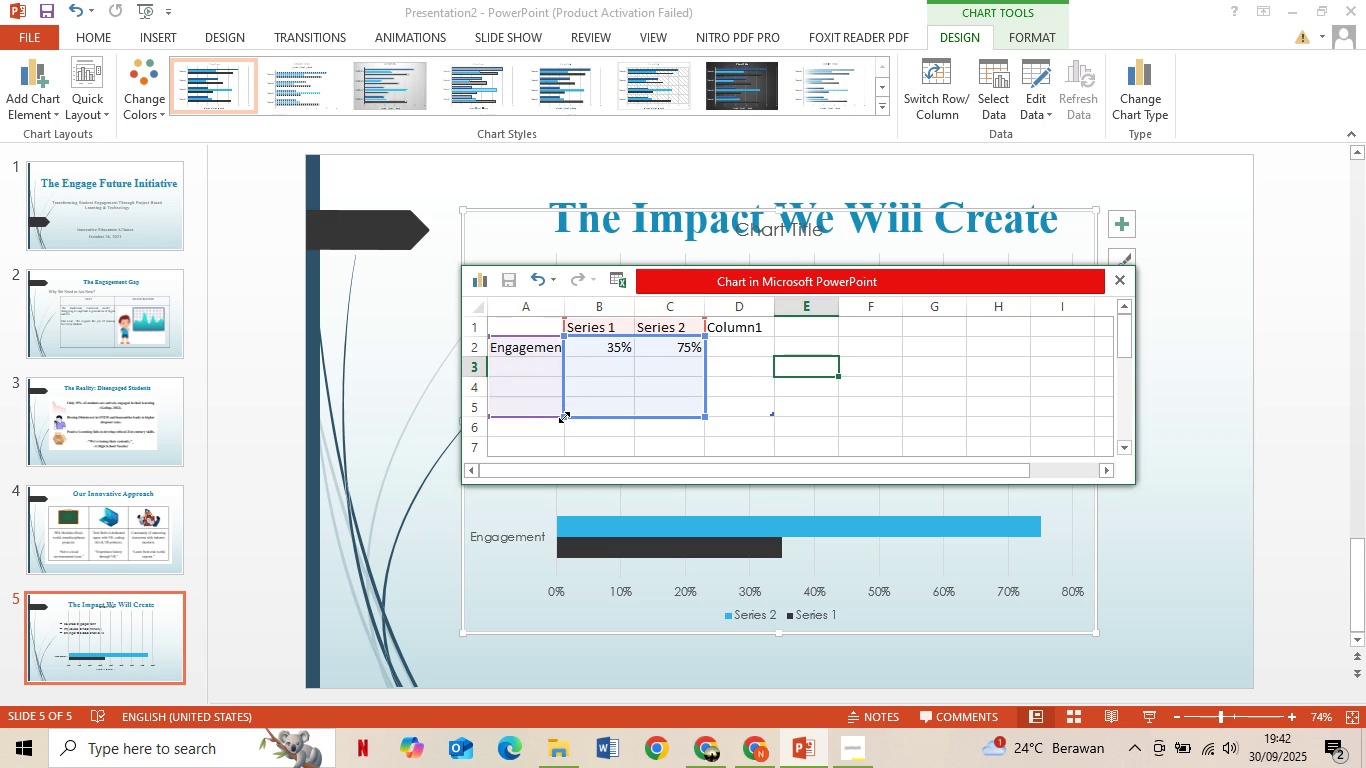 
left_click_drag(start_coordinate=[564, 417], to_coordinate=[558, 351])
 